 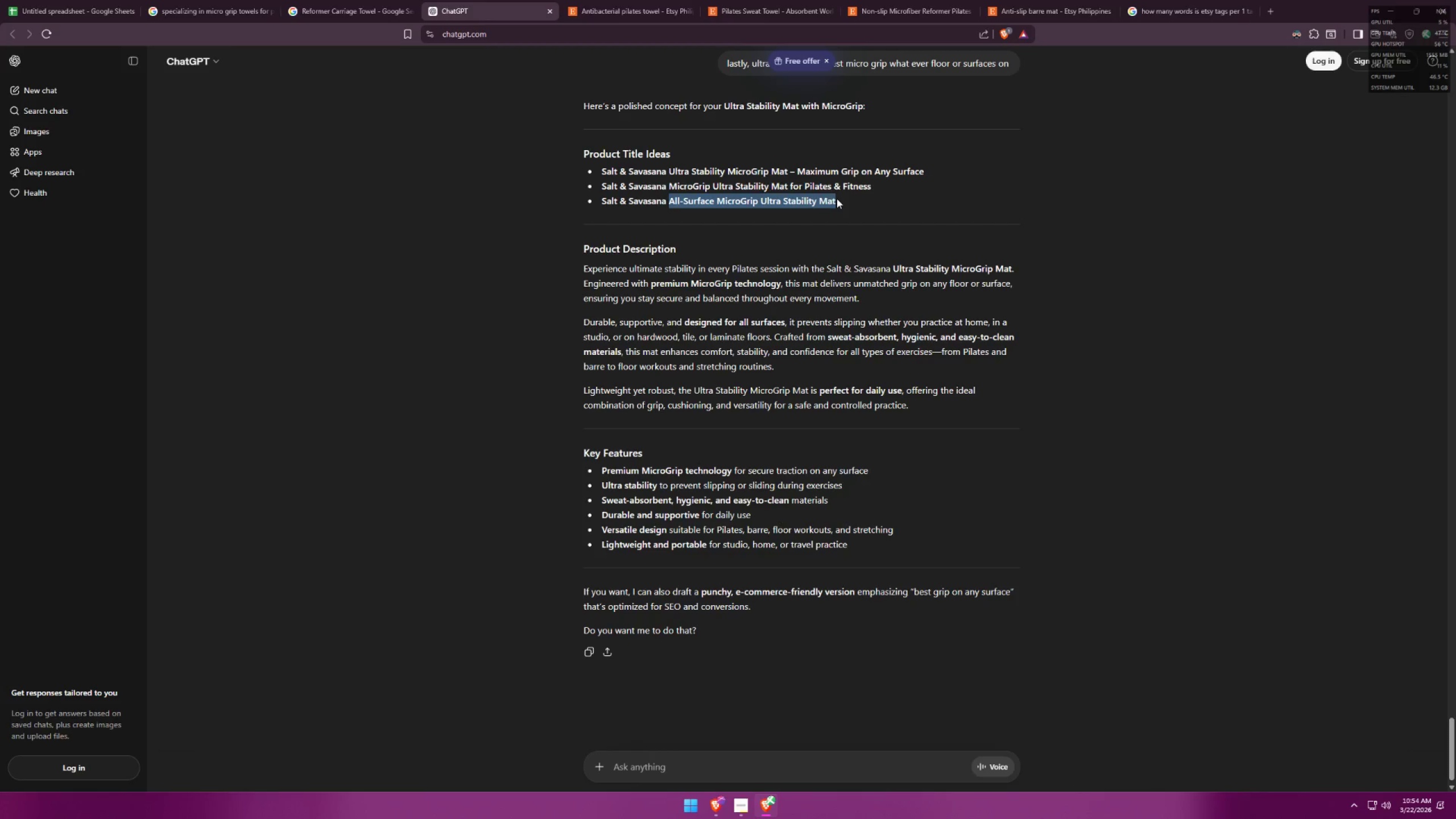 
key(Control+C)
 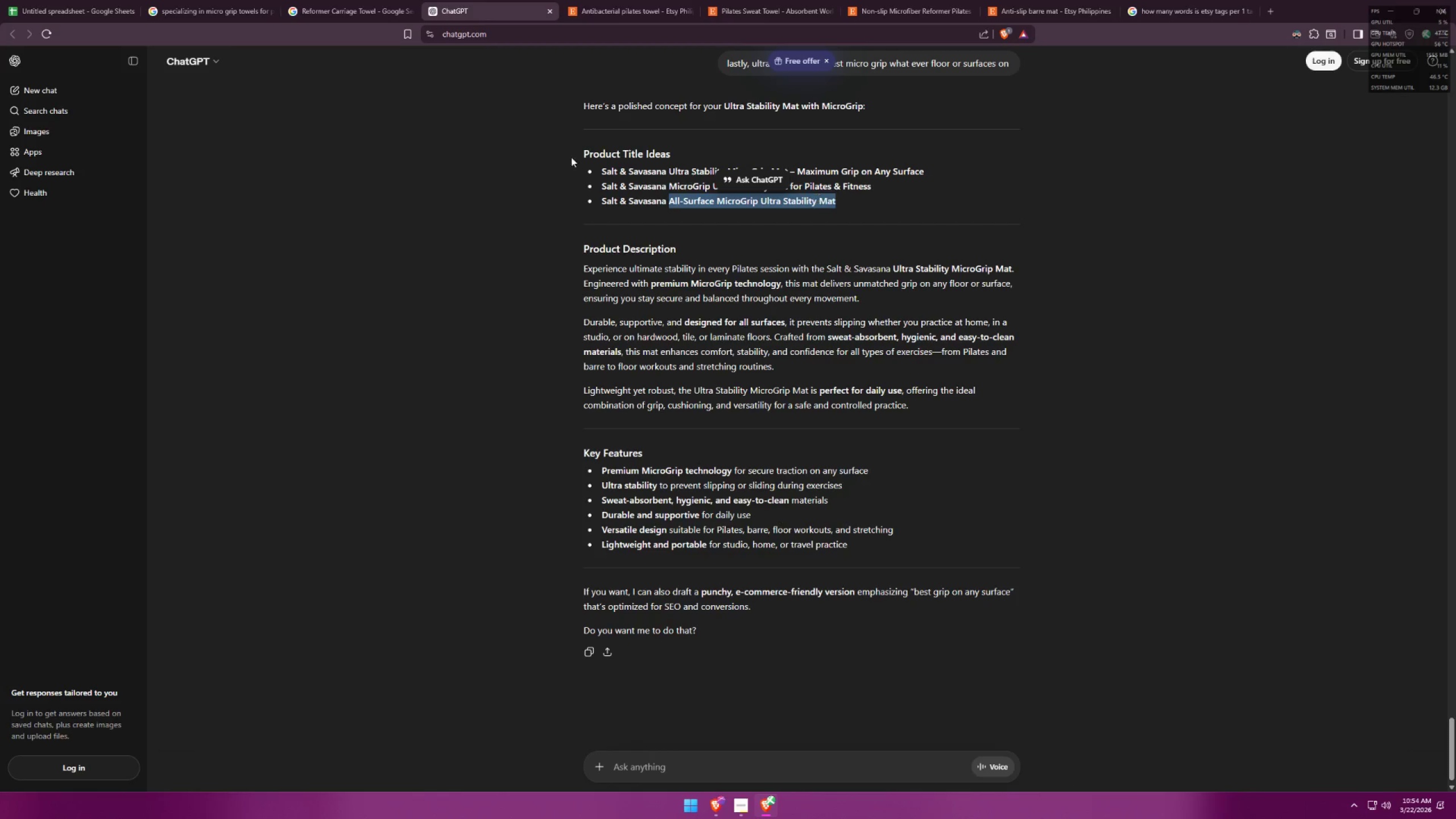 
key(Control+C)
 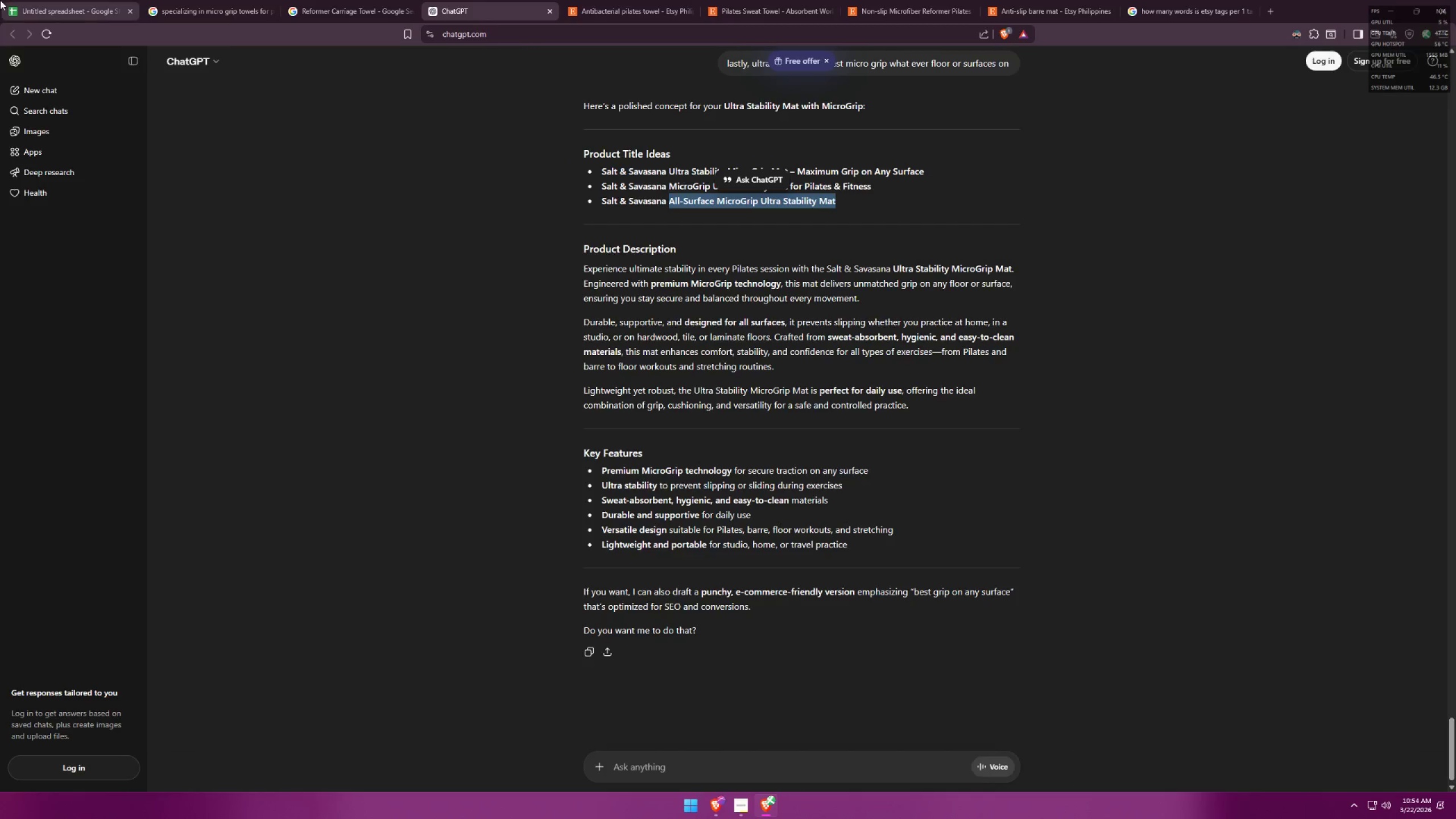 
left_click([5, 0])
 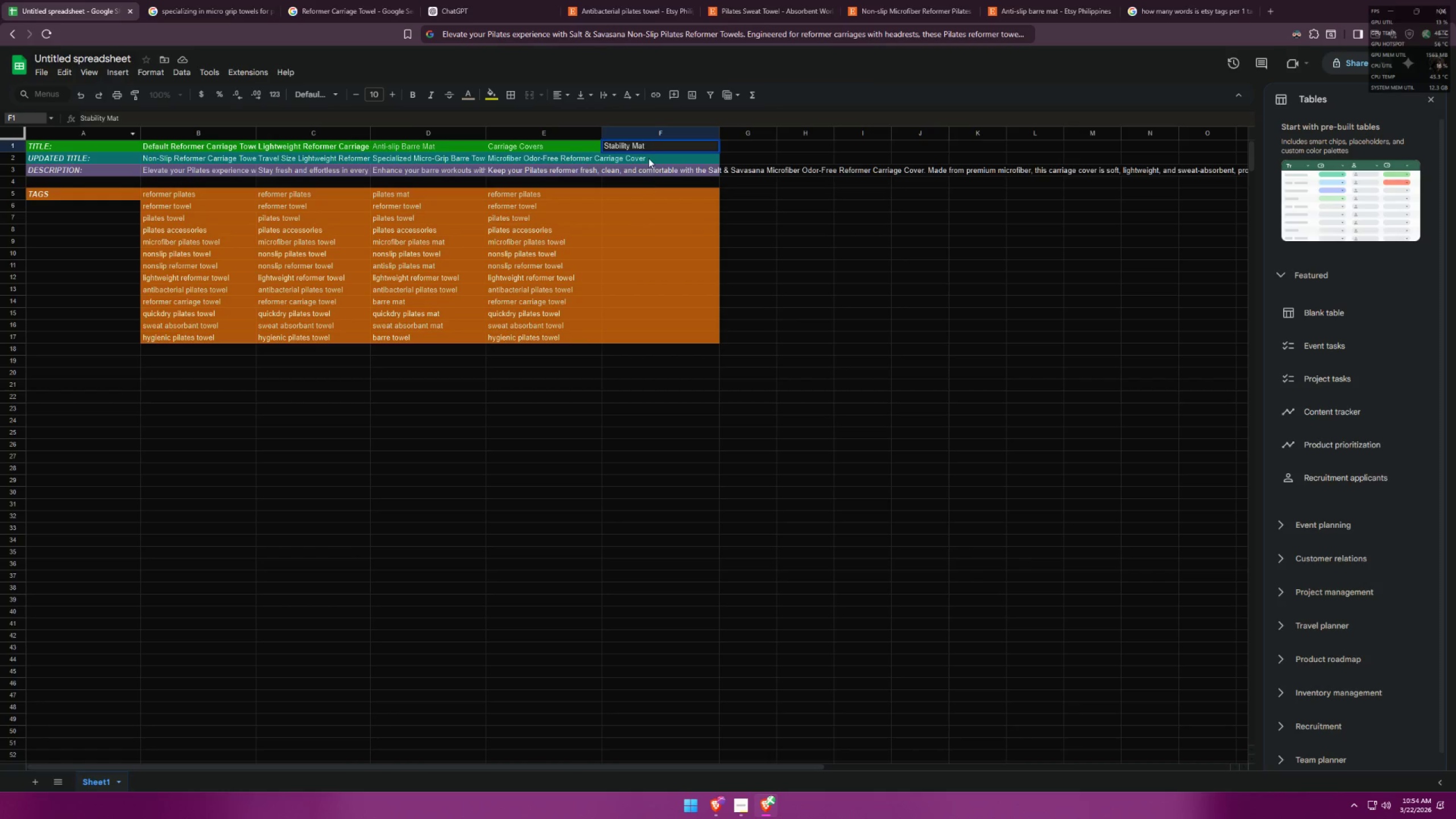 
double_click([648, 157])
 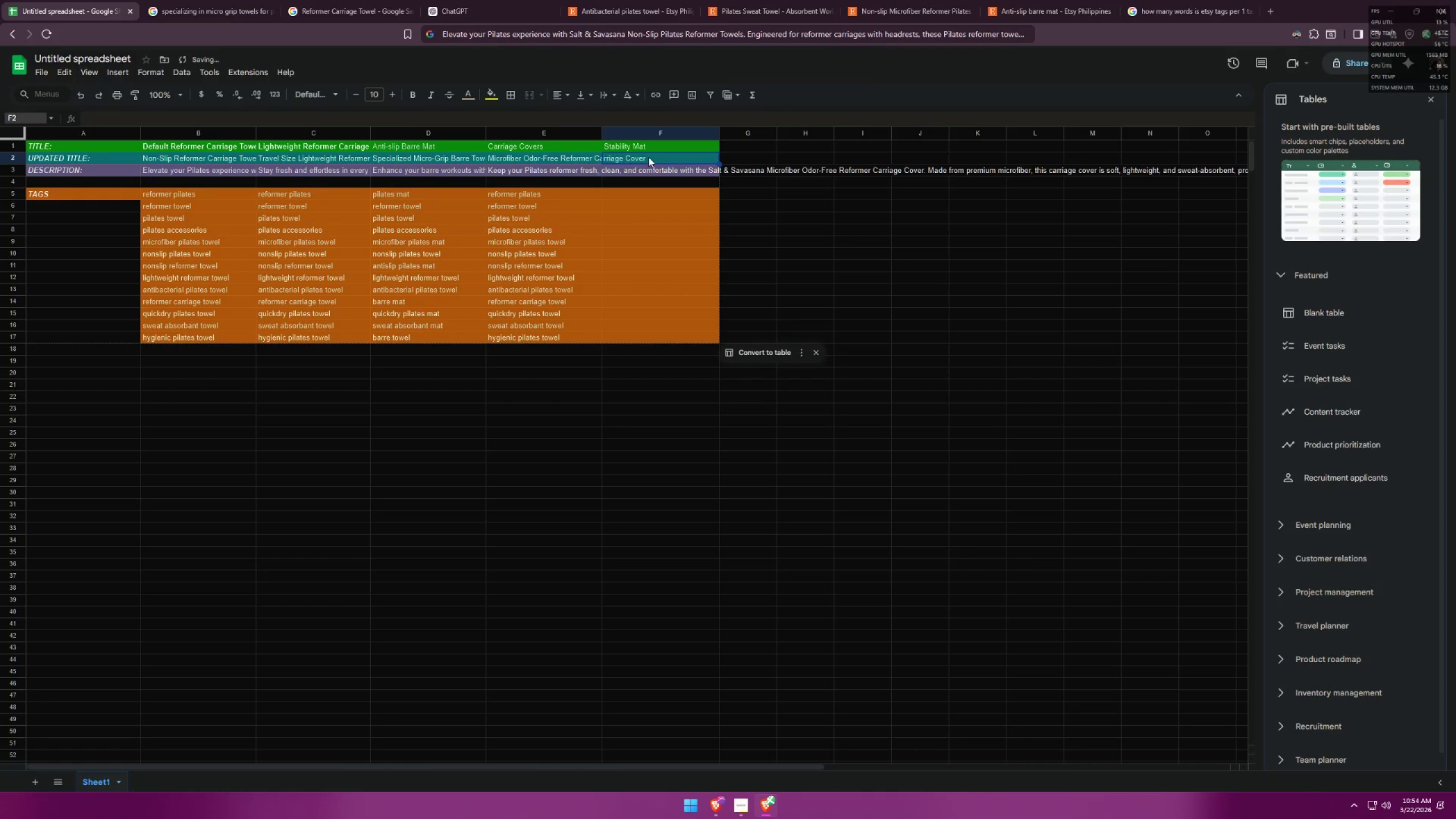 
key(Control+ControlLeft)
 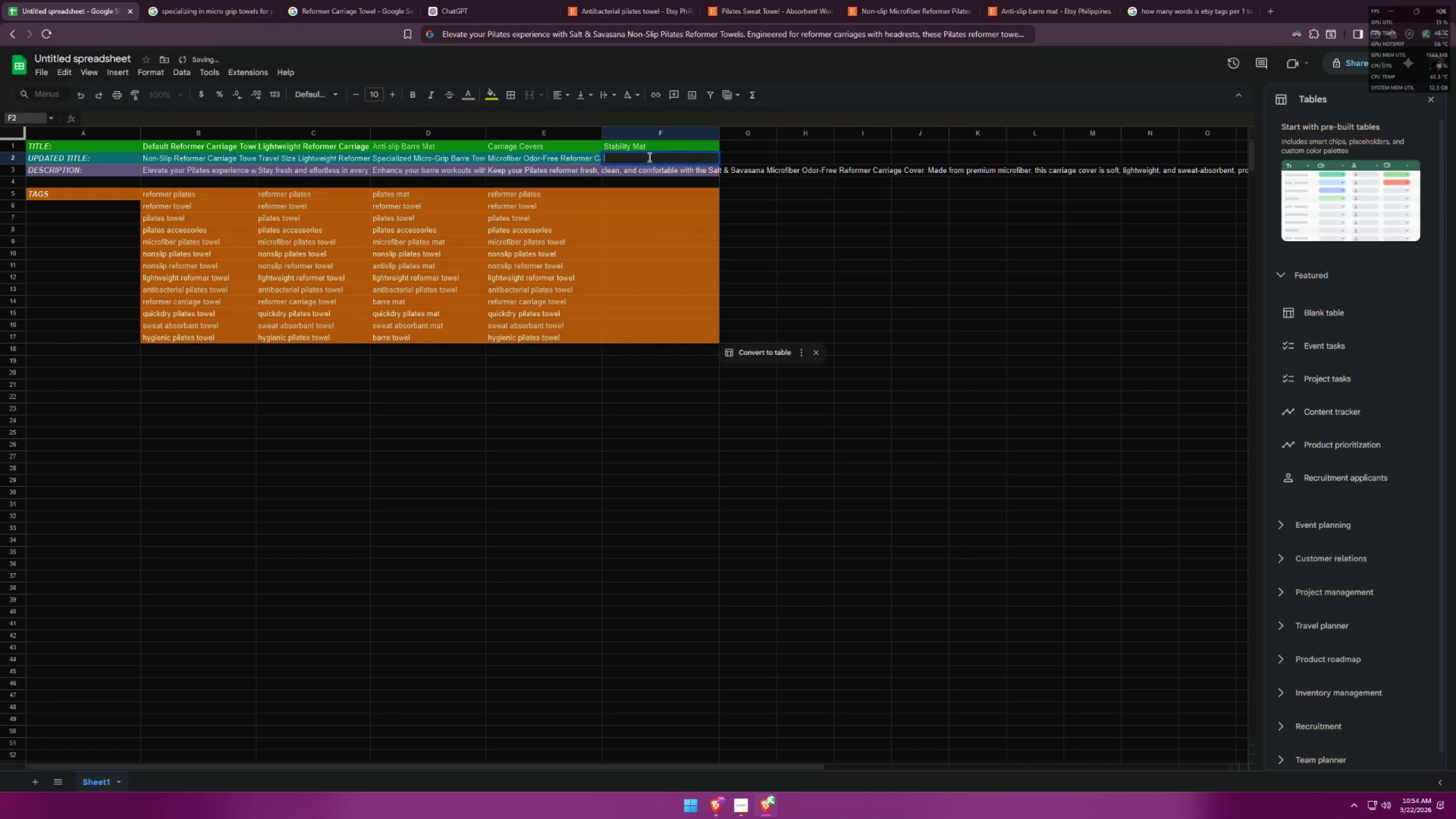 
key(Control+V)
 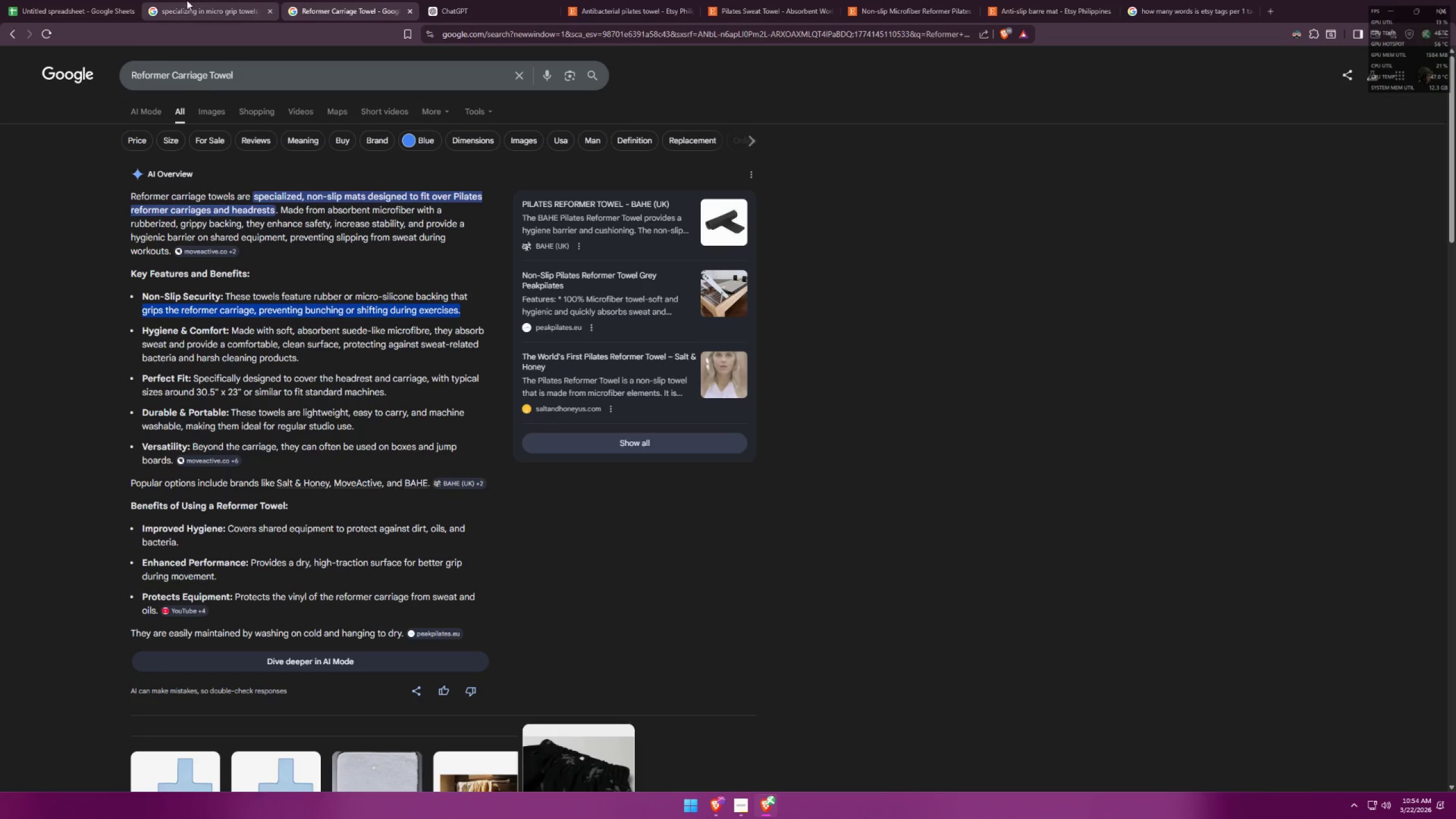 
left_click([471, 0])
 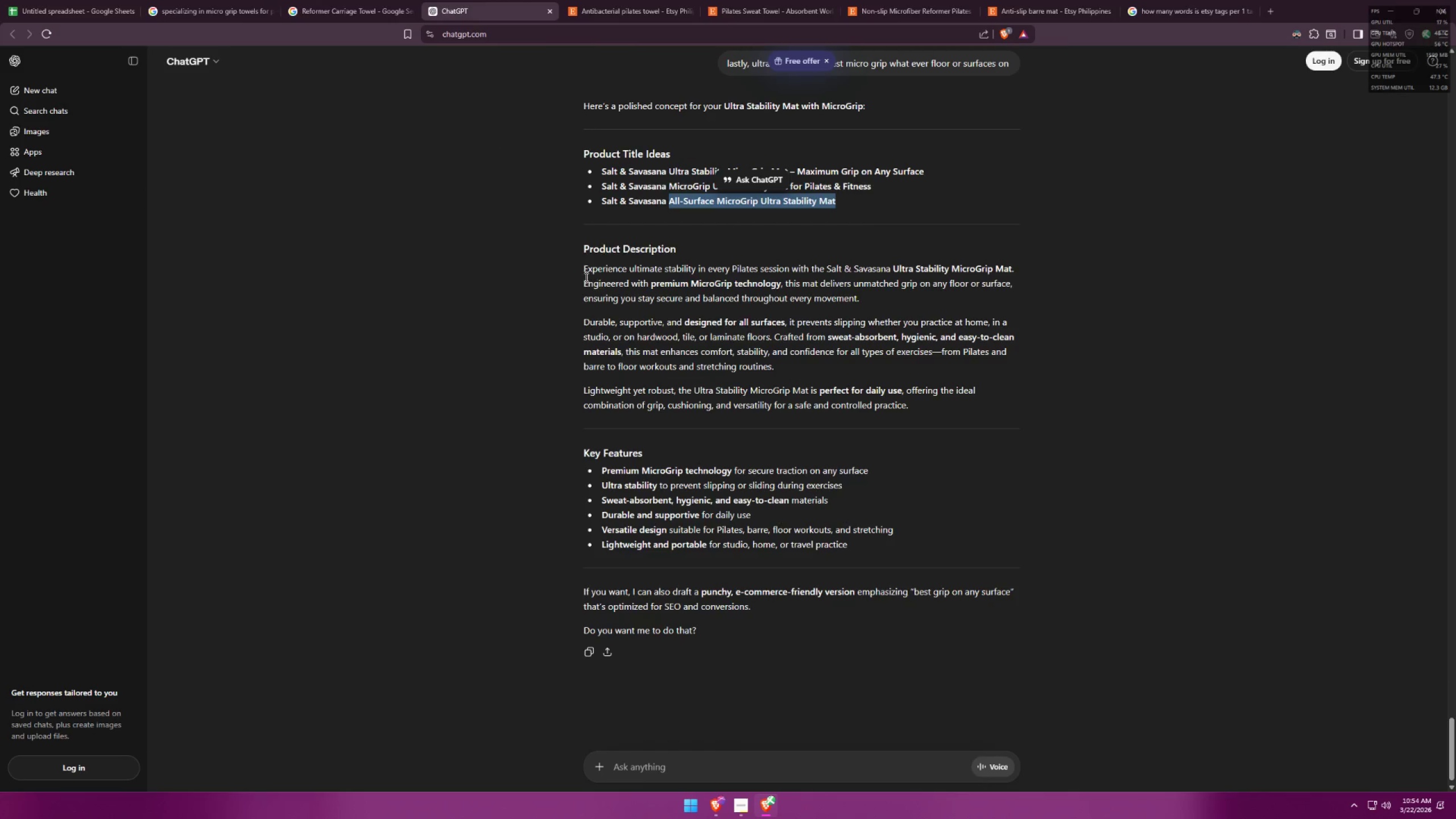 
left_click_drag(start_coordinate=[585, 271], to_coordinate=[936, 419])
 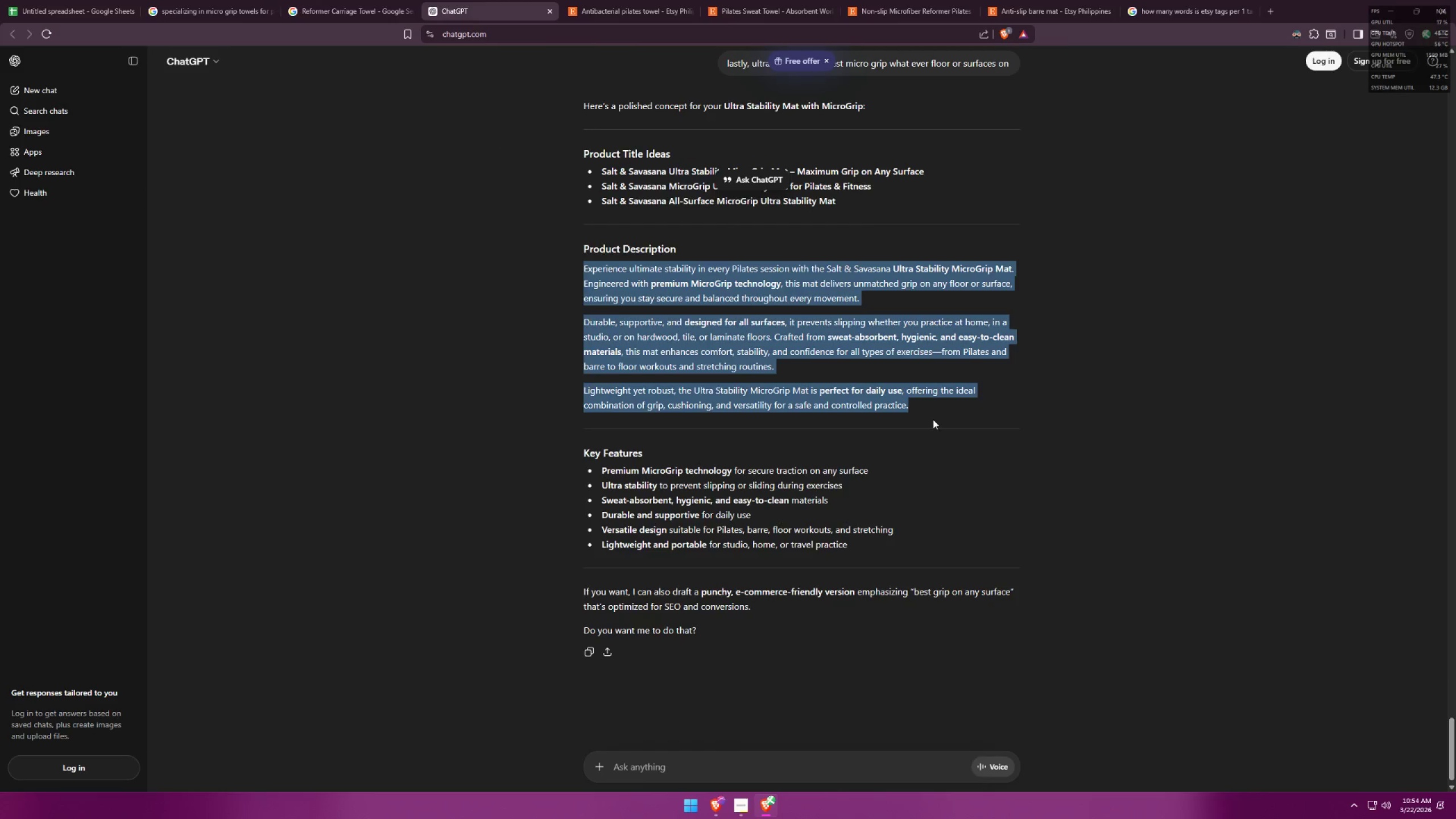 
key(Control+C)
 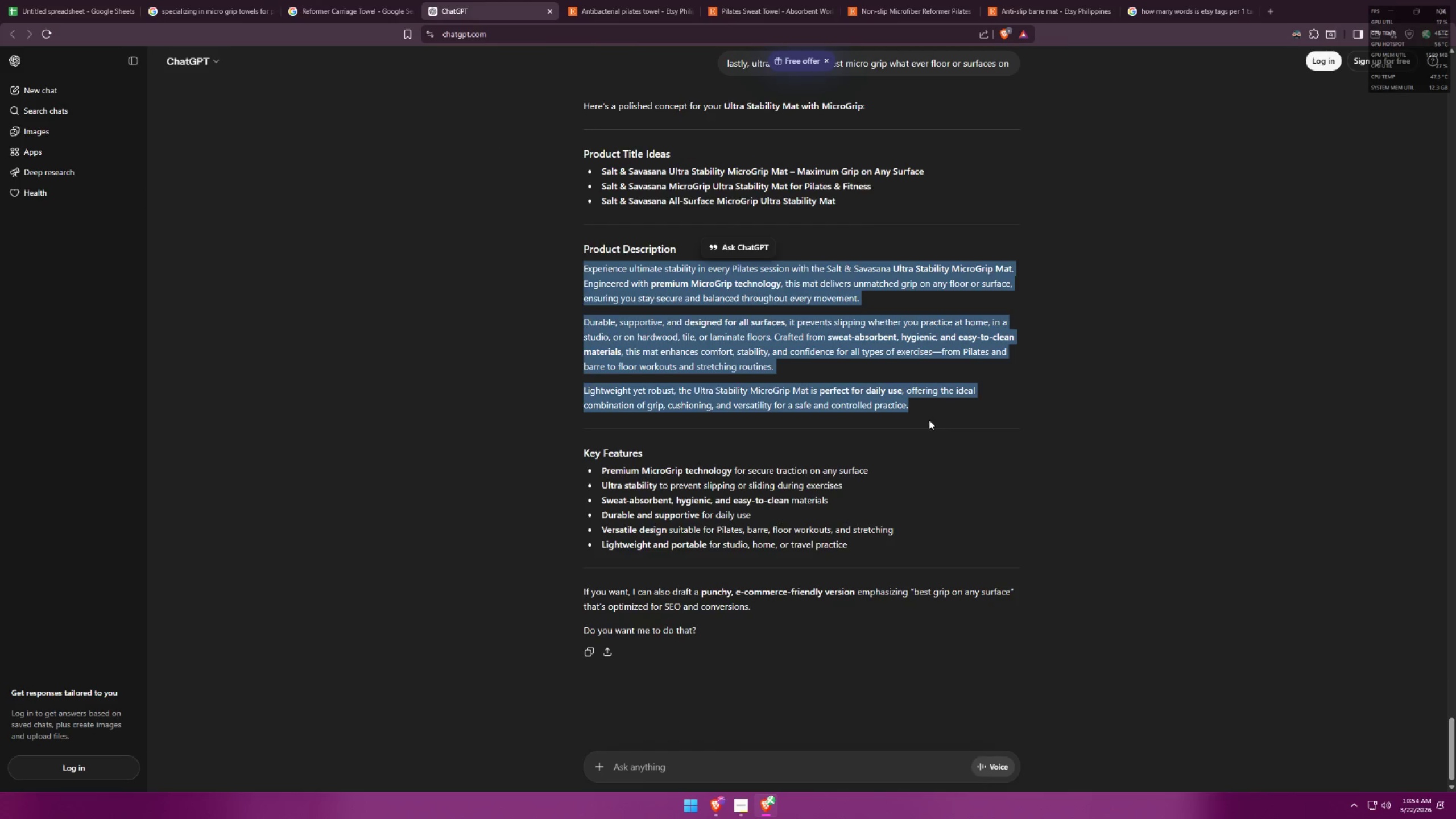 
key(Control+C)
 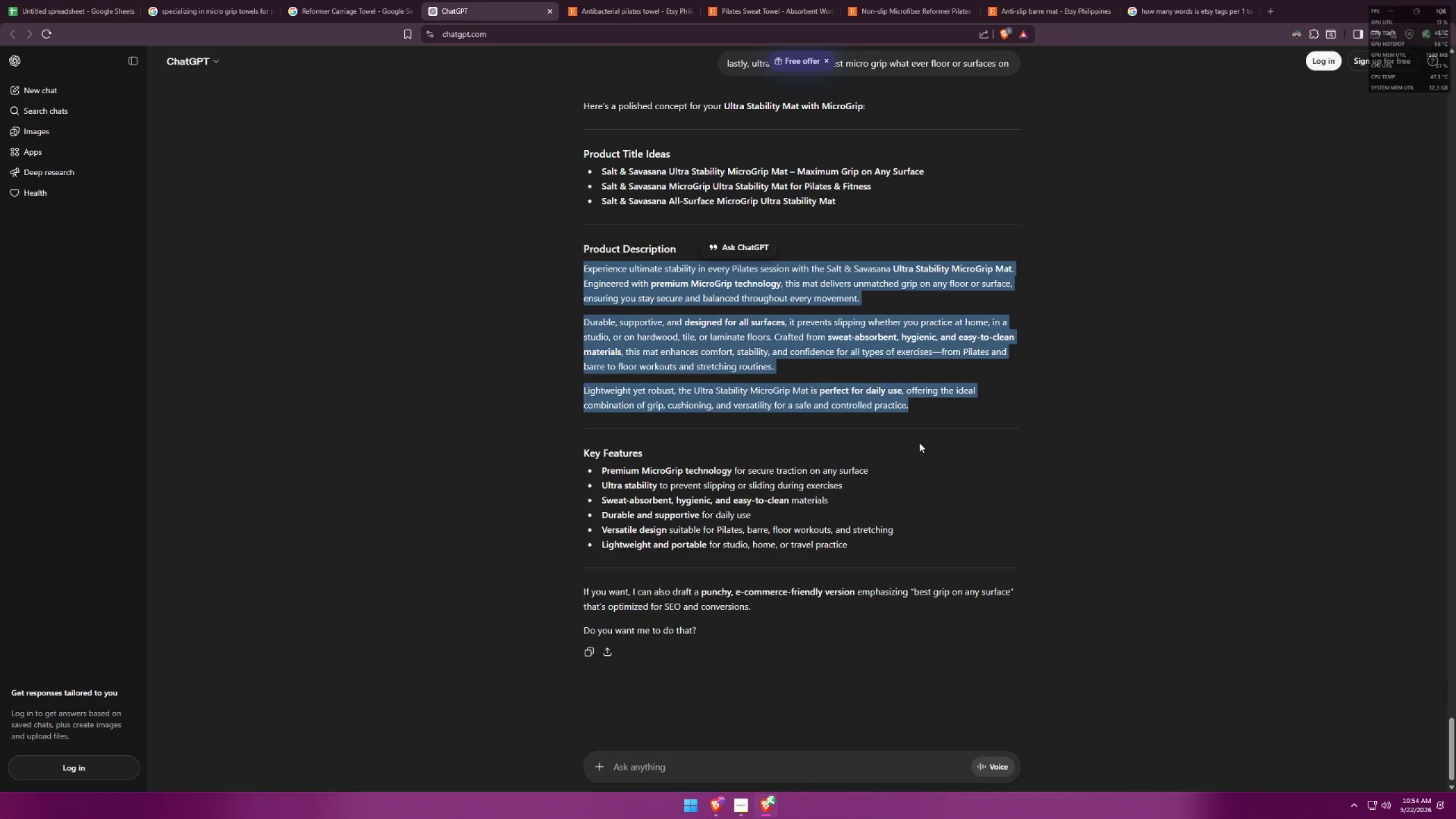 
key(Control+C)
 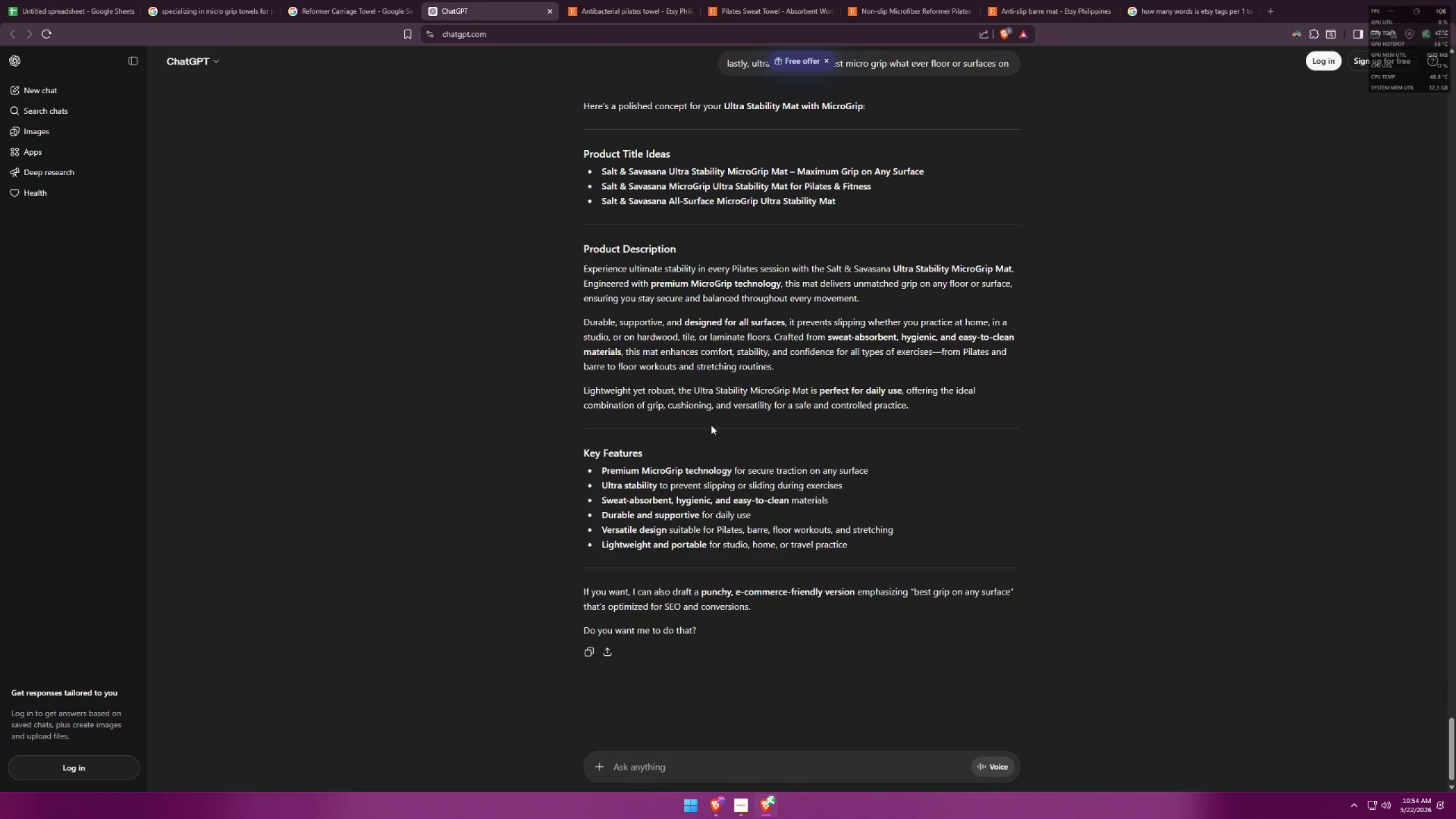 
left_click([782, 371])
 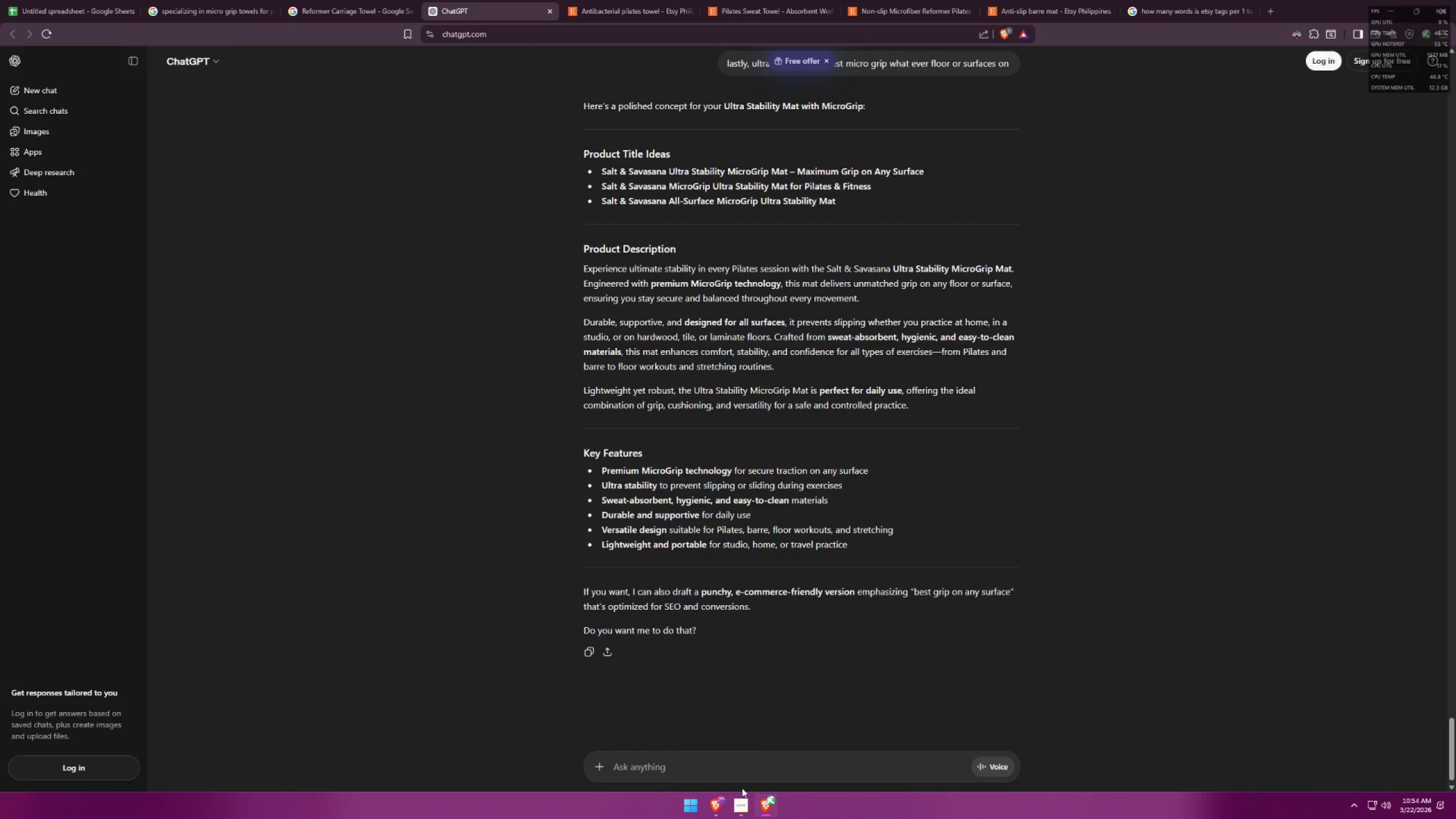 
left_click([741, 771])
 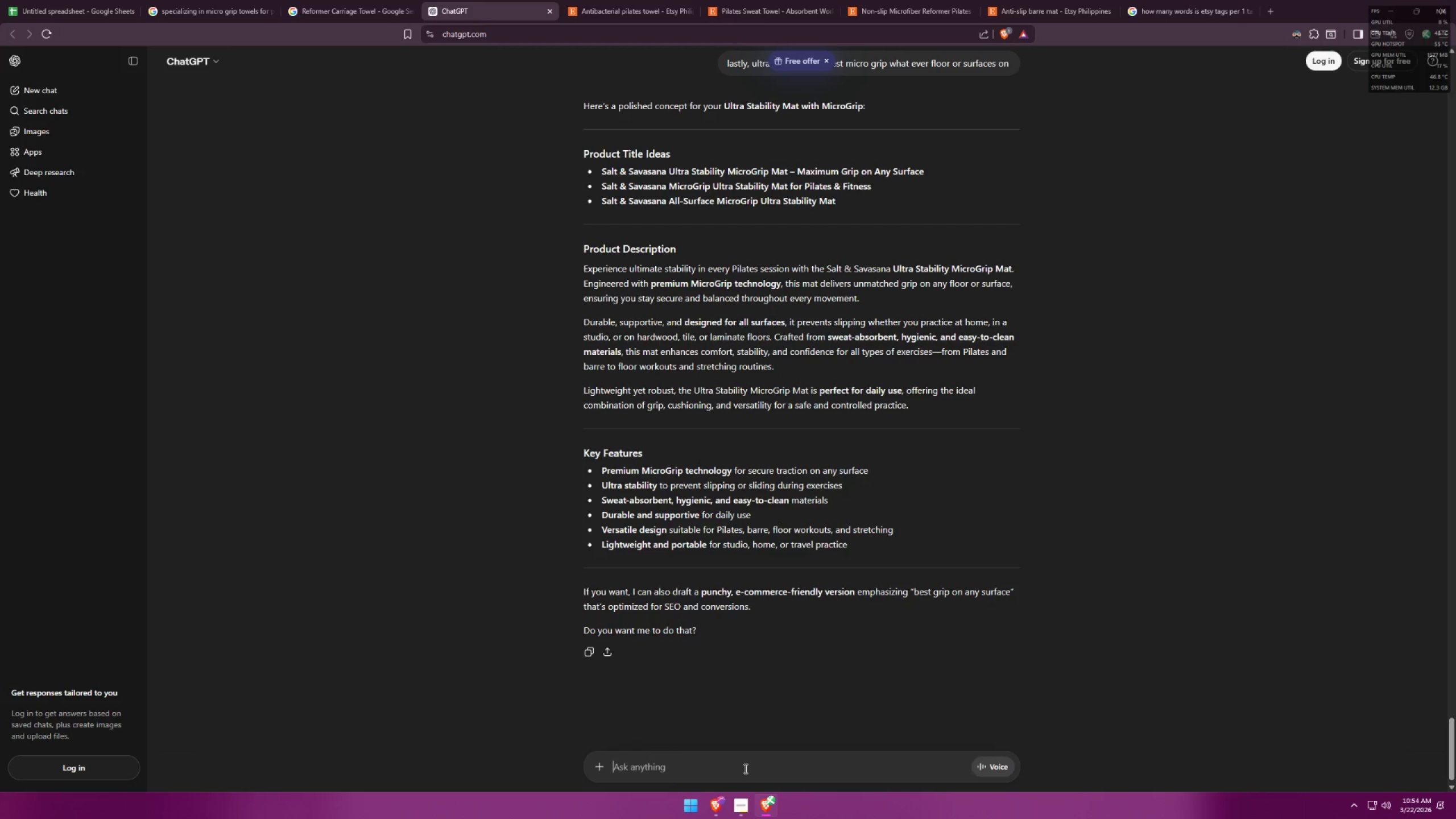 
type(not necessarily w)
key(Backspace)
type(lightweight)
key(Backspace)
key(Backspace)
key(Backspace)
key(Backspace)
key(Backspace)
type(i)
key(Backspace)
type(eight)
 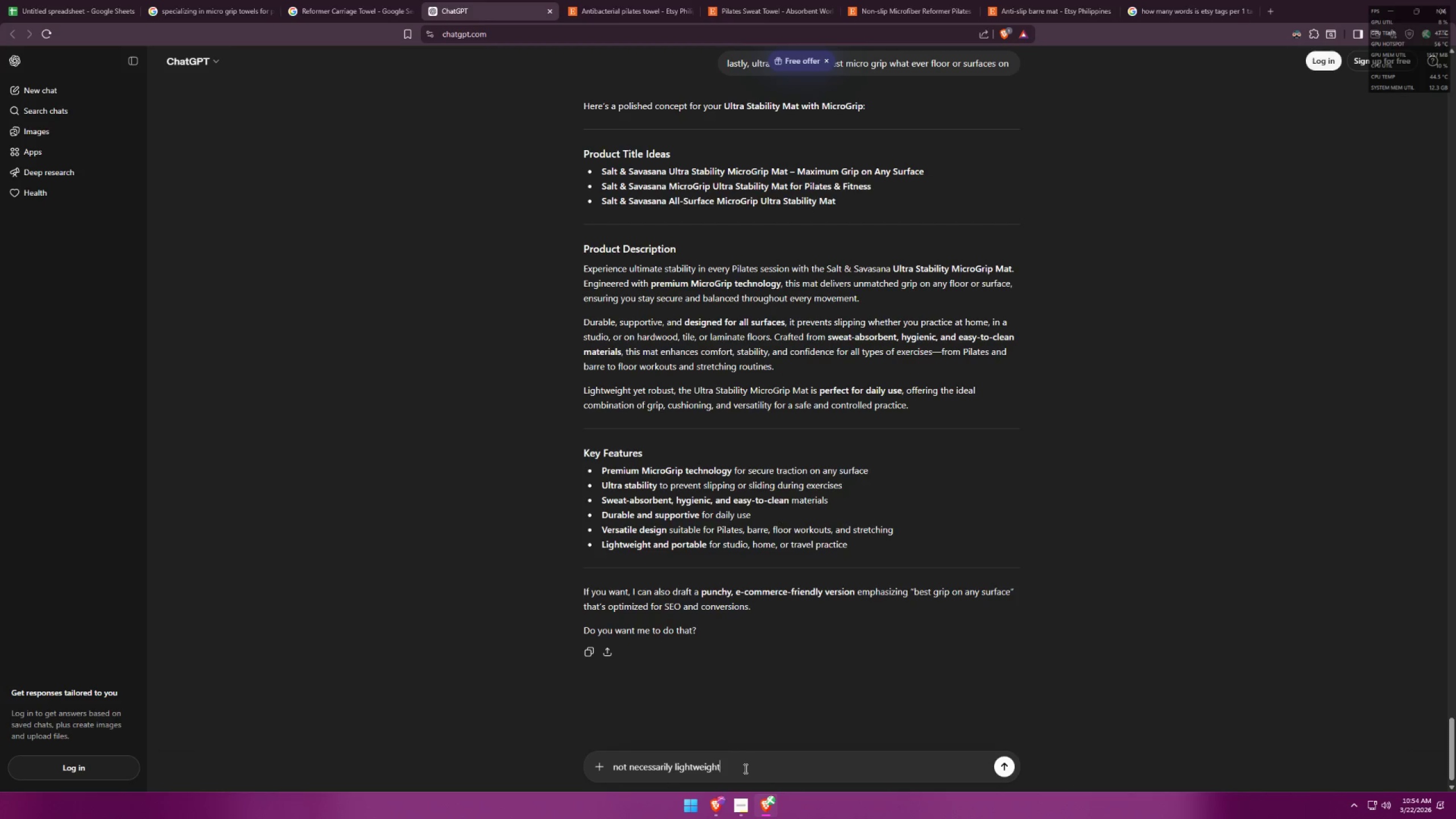 
key(Control+ControlLeft)
 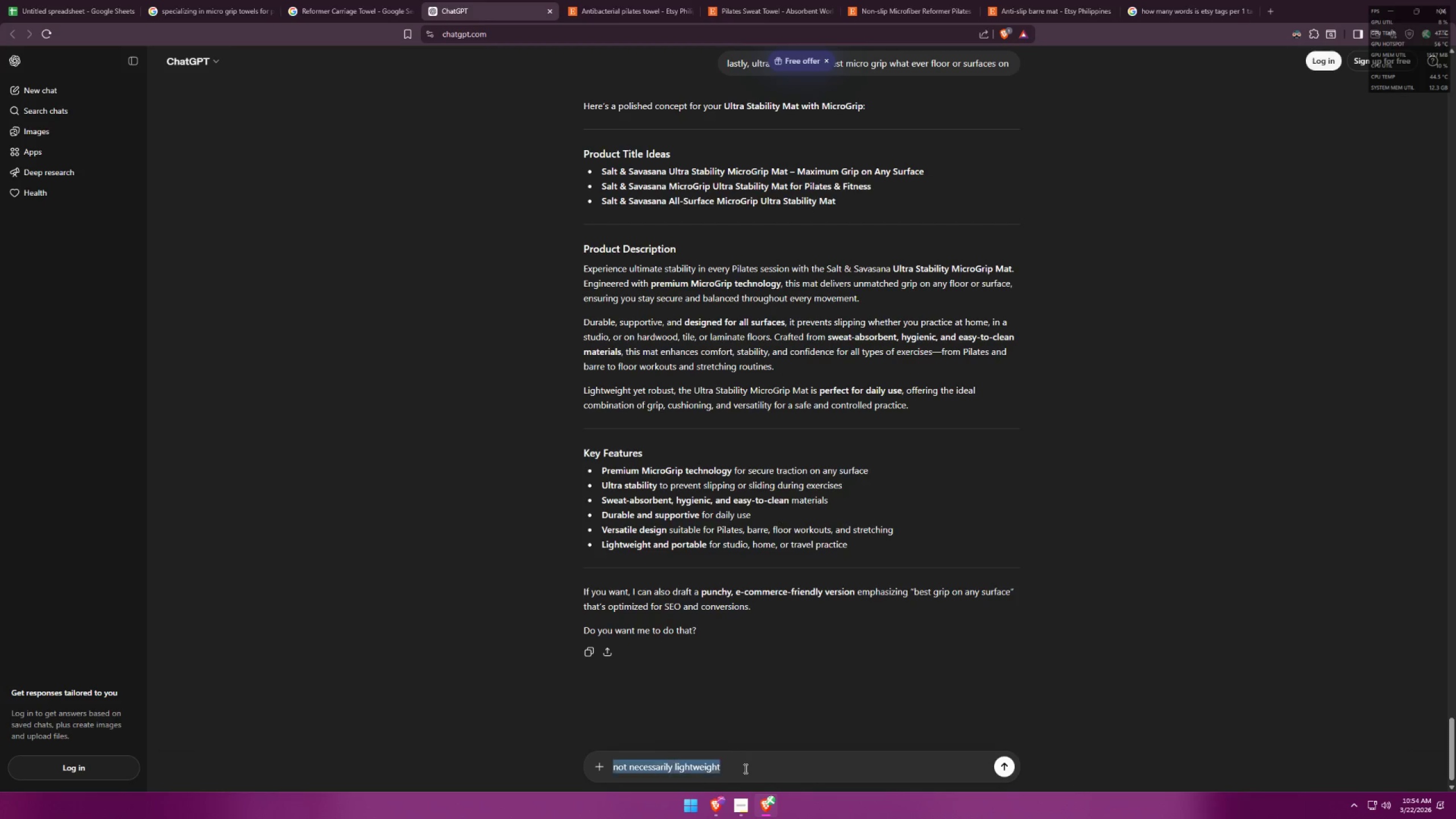 
key(Control+A)
 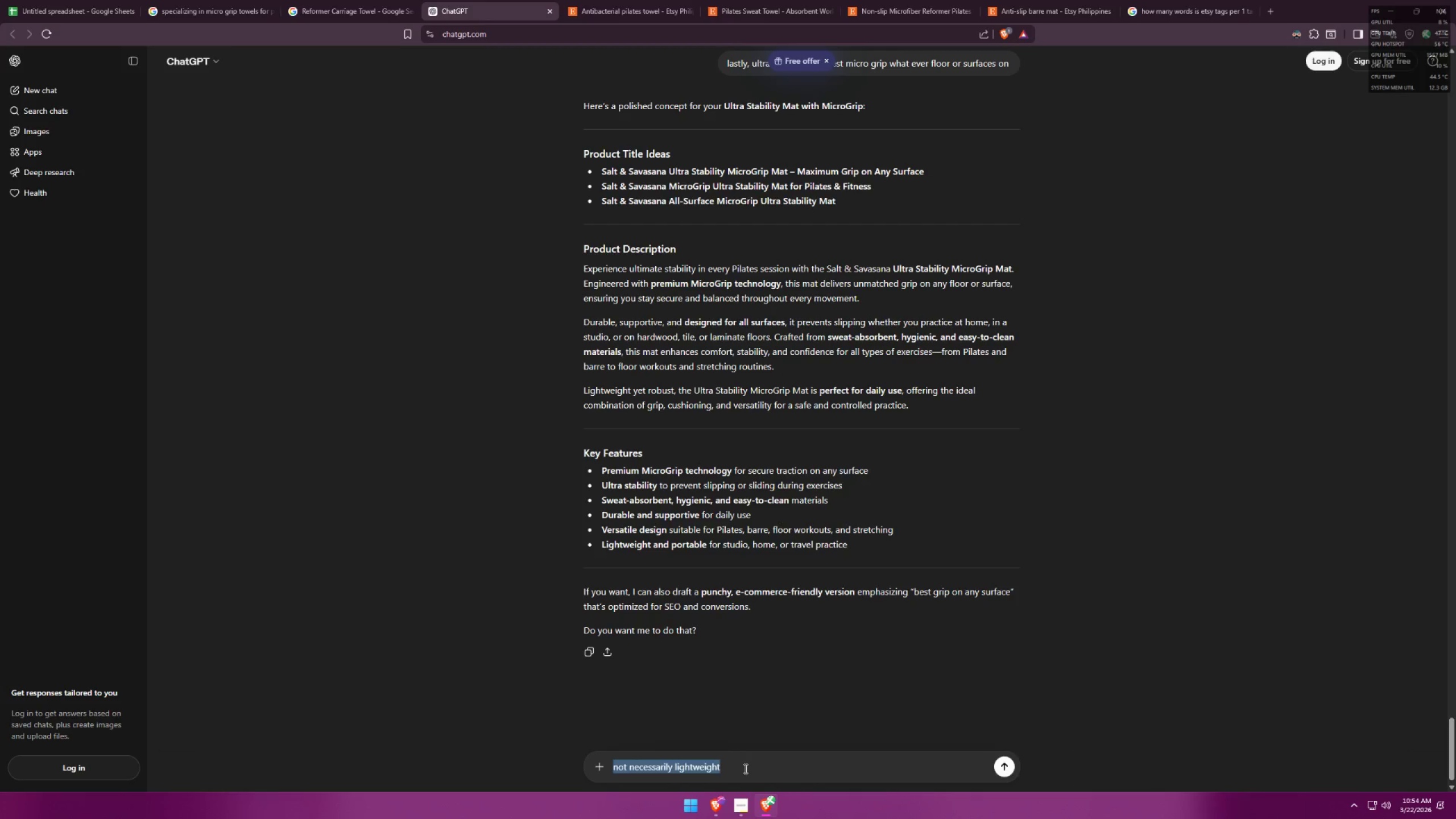 
key(Backspace)
 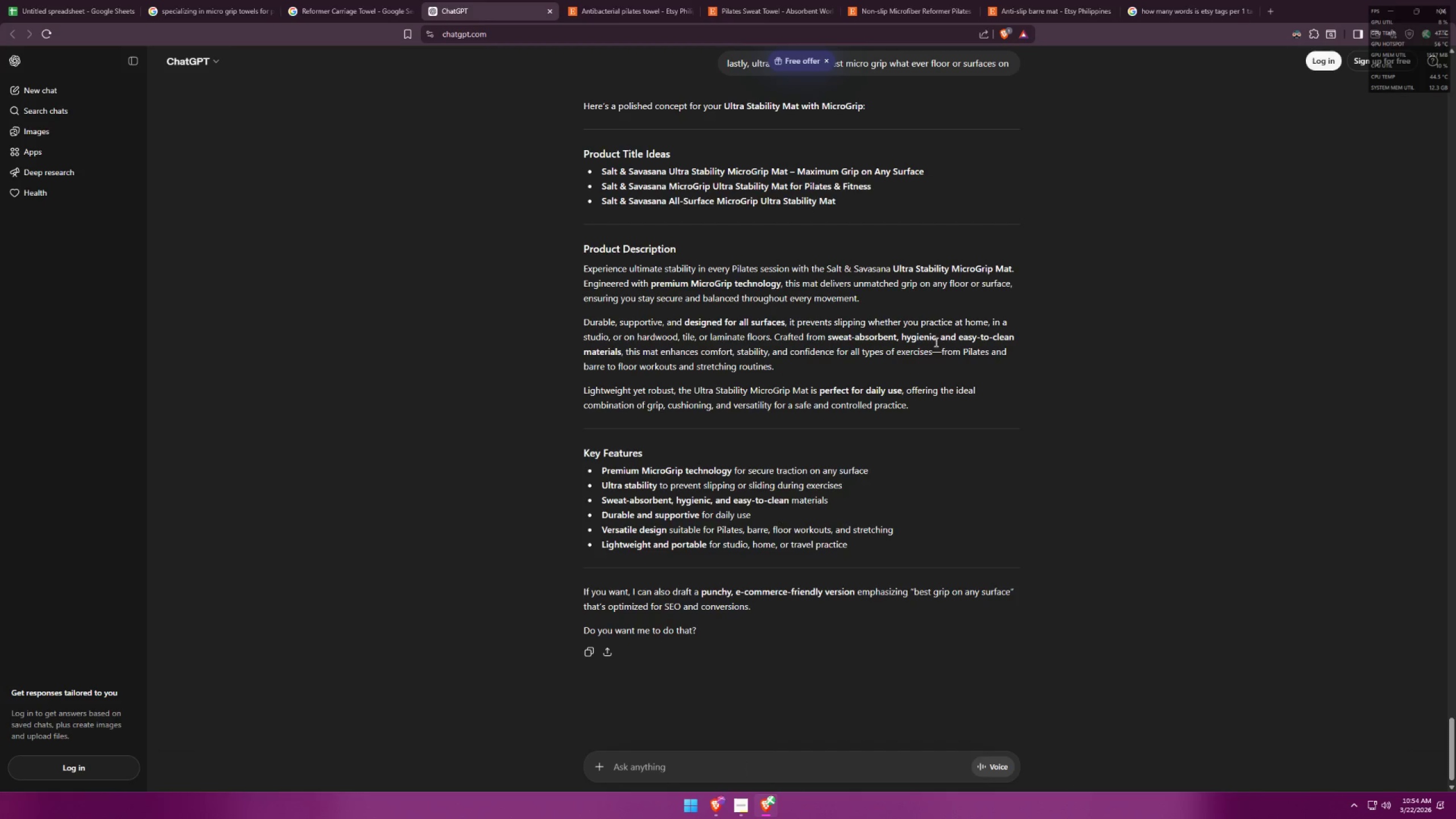 
left_click_drag(start_coordinate=[917, 411], to_coordinate=[583, 272])
 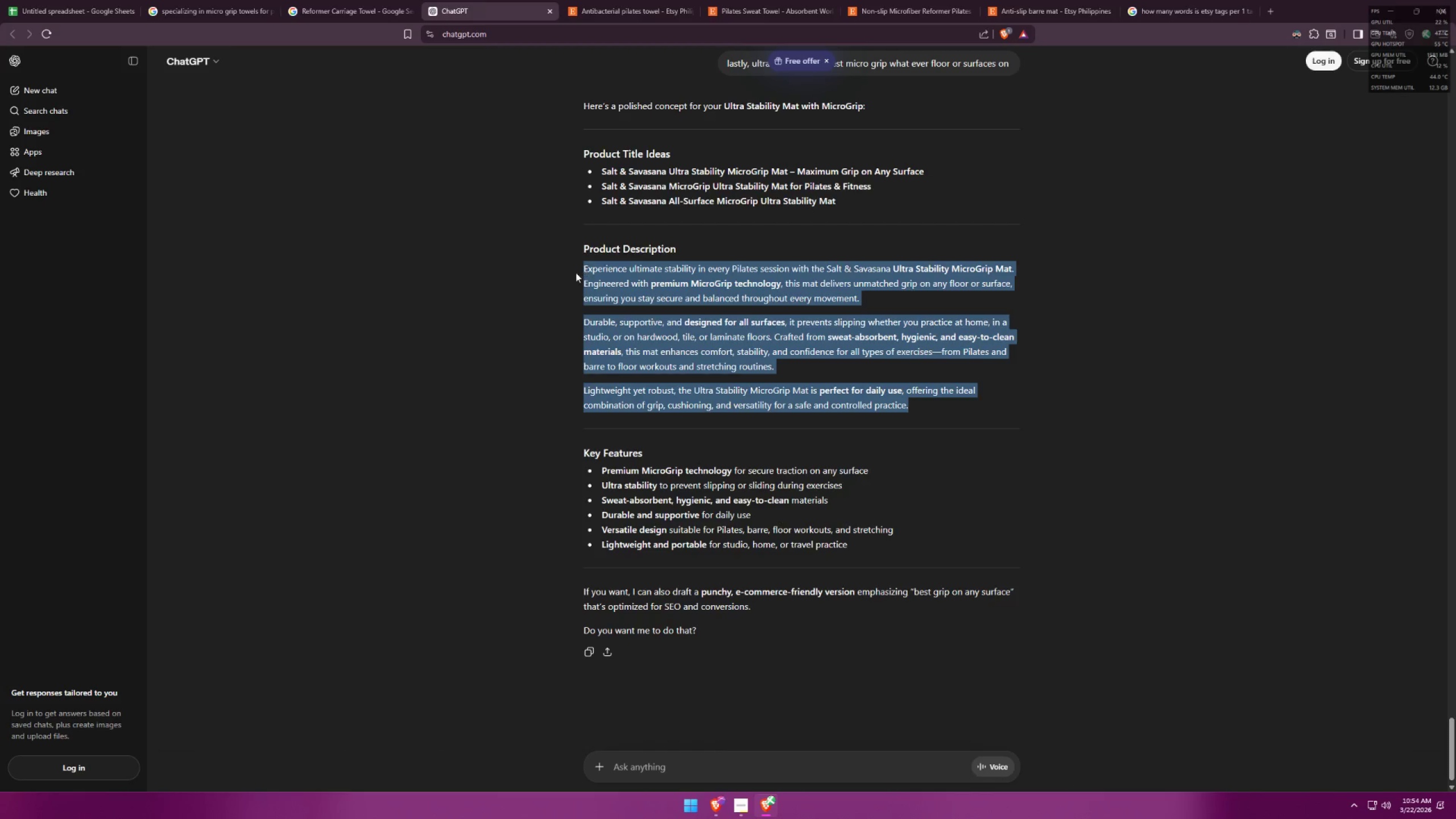 
key(Control+ControlLeft)
 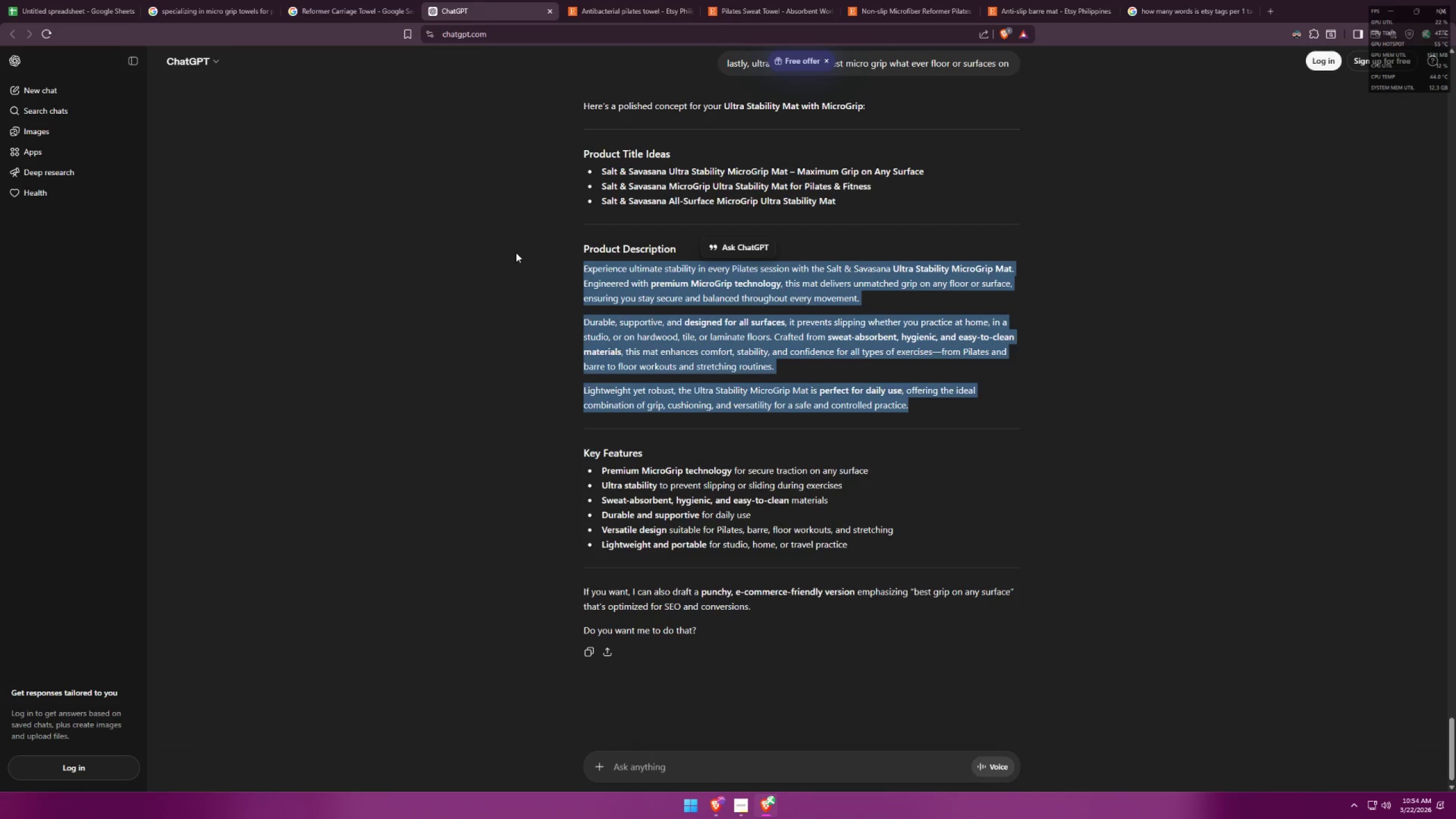 
key(Control+C)
 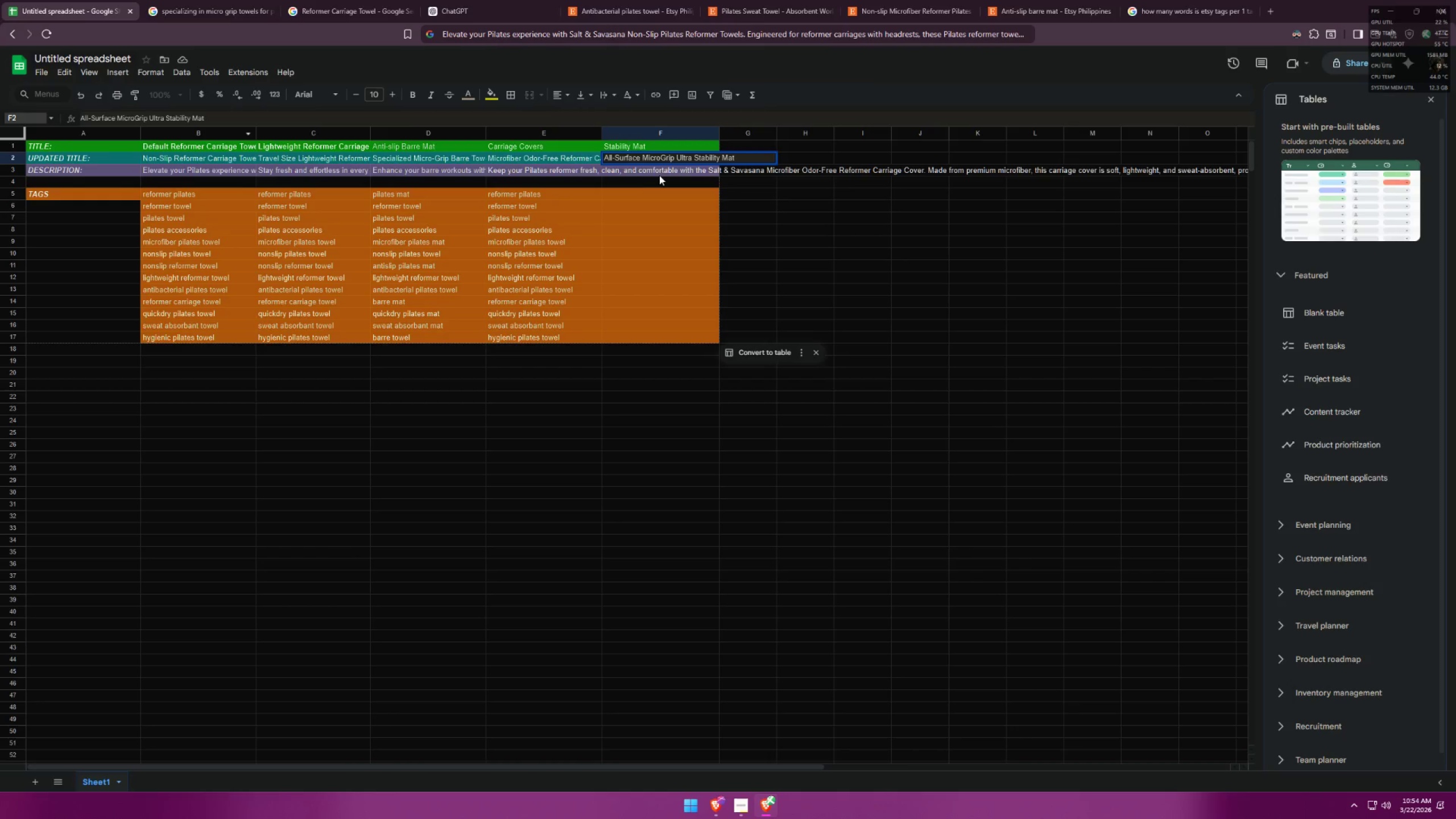 
double_click([661, 171])
 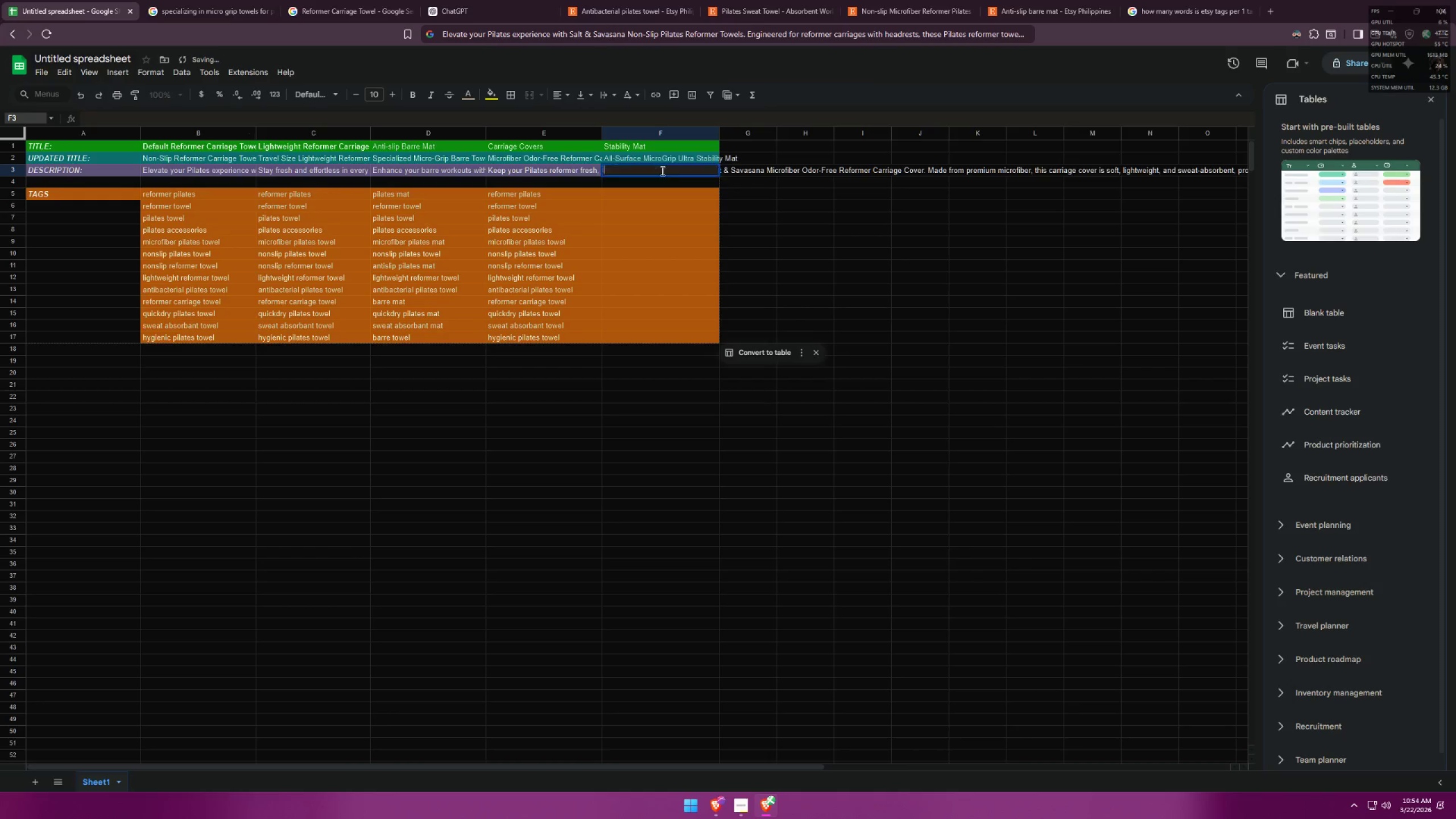 
triple_click([661, 171])
 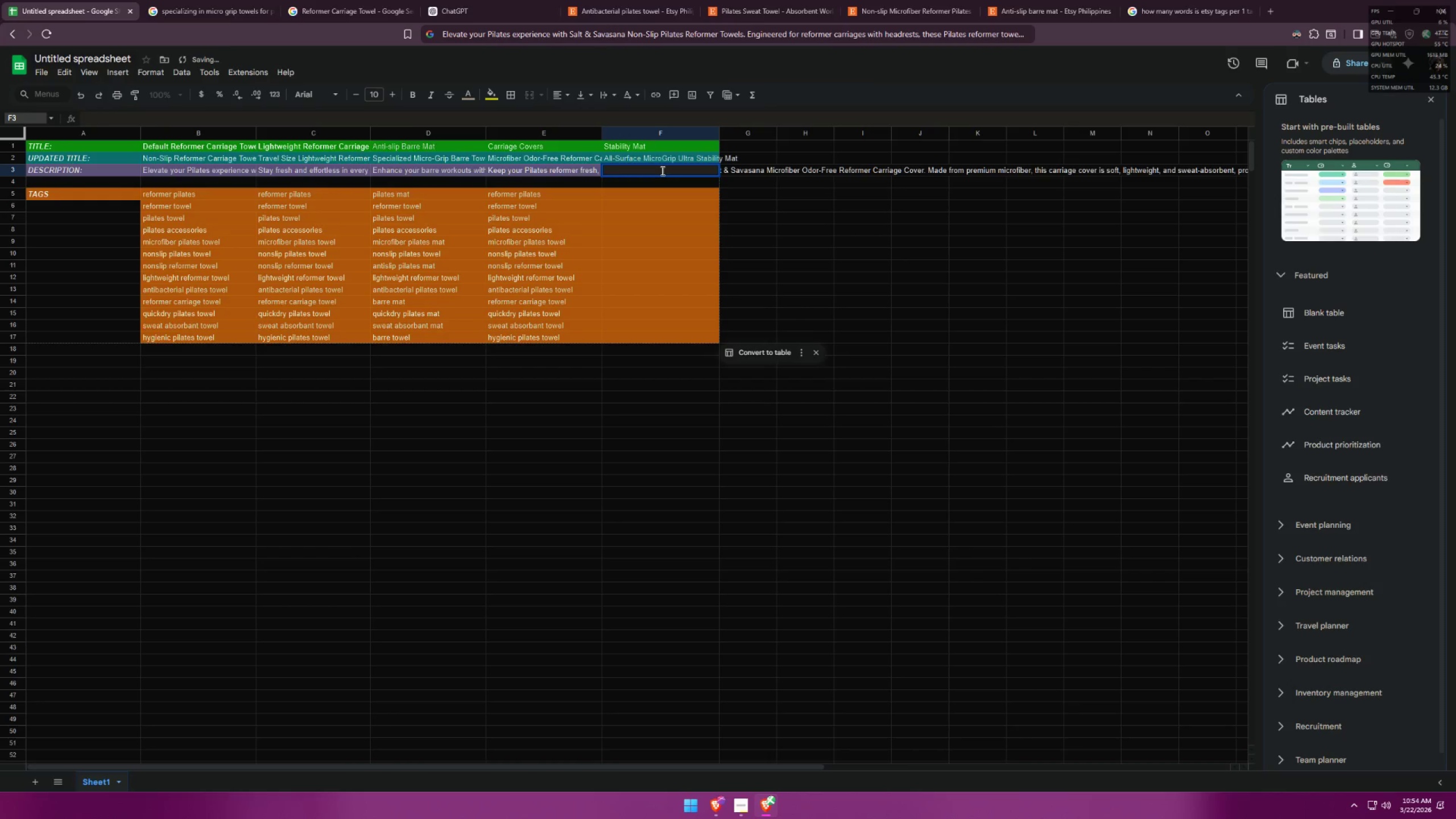 
key(Control+ControlLeft)
 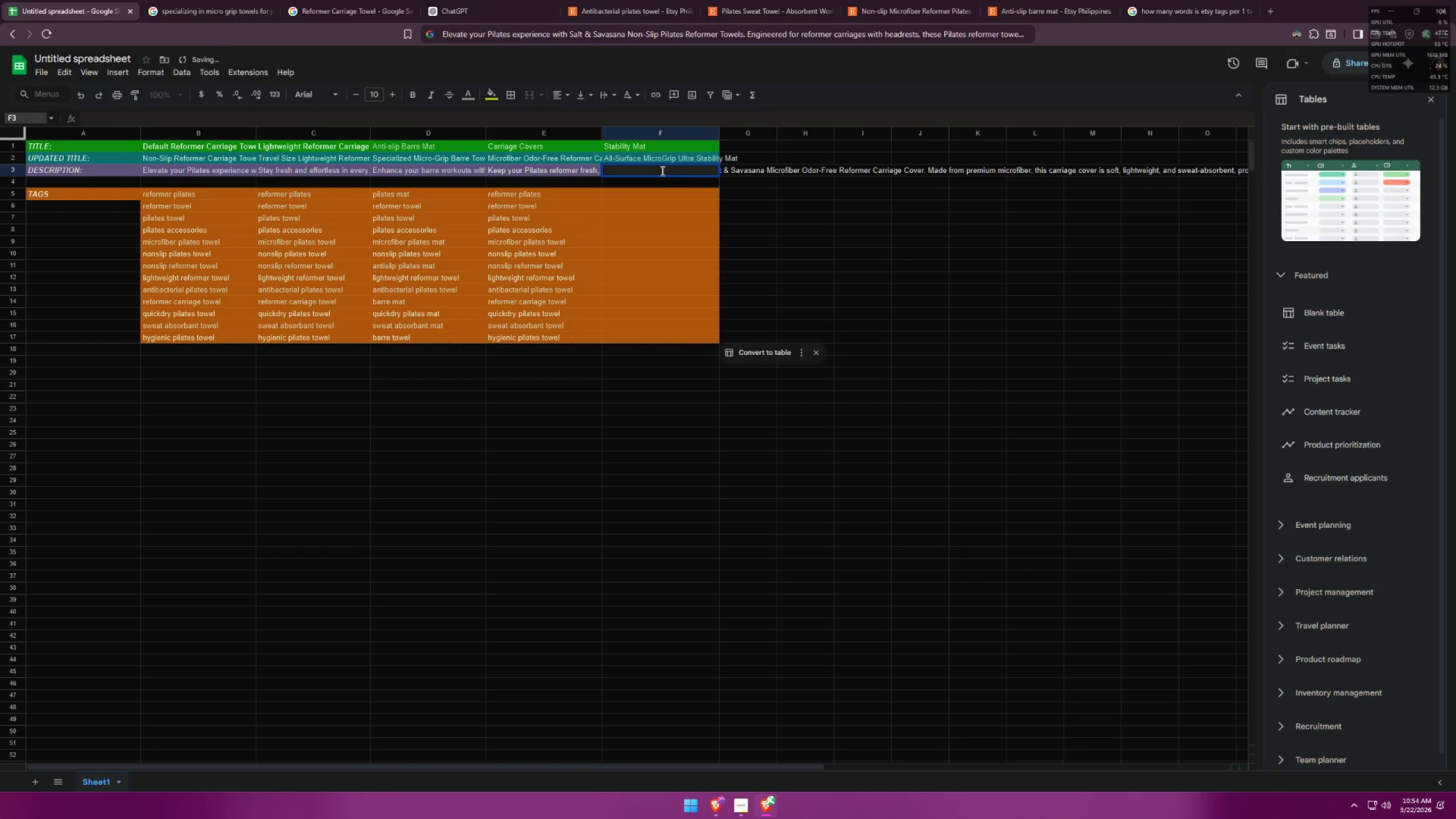 
key(Control+V)
 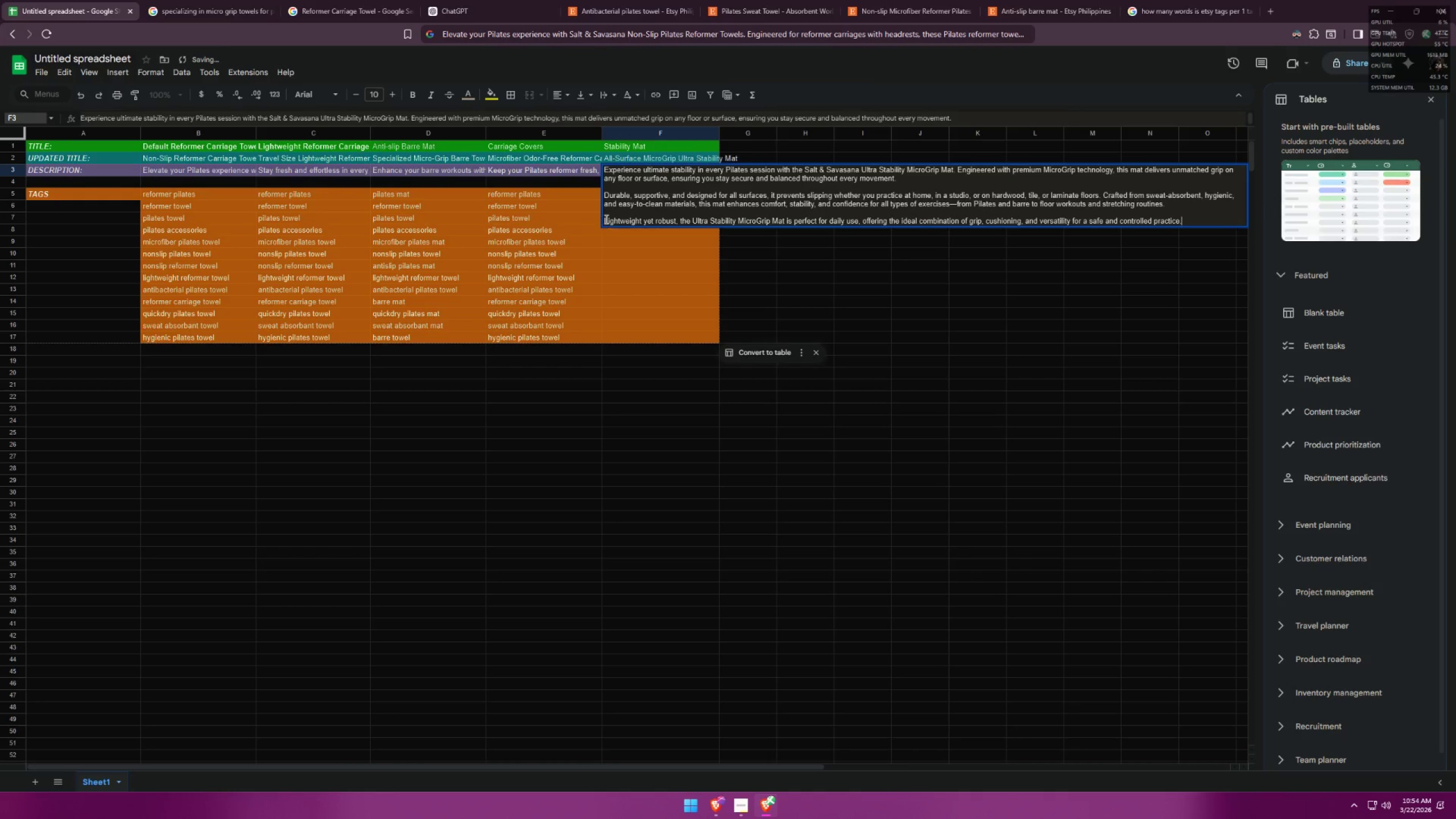 
key(Backspace)
 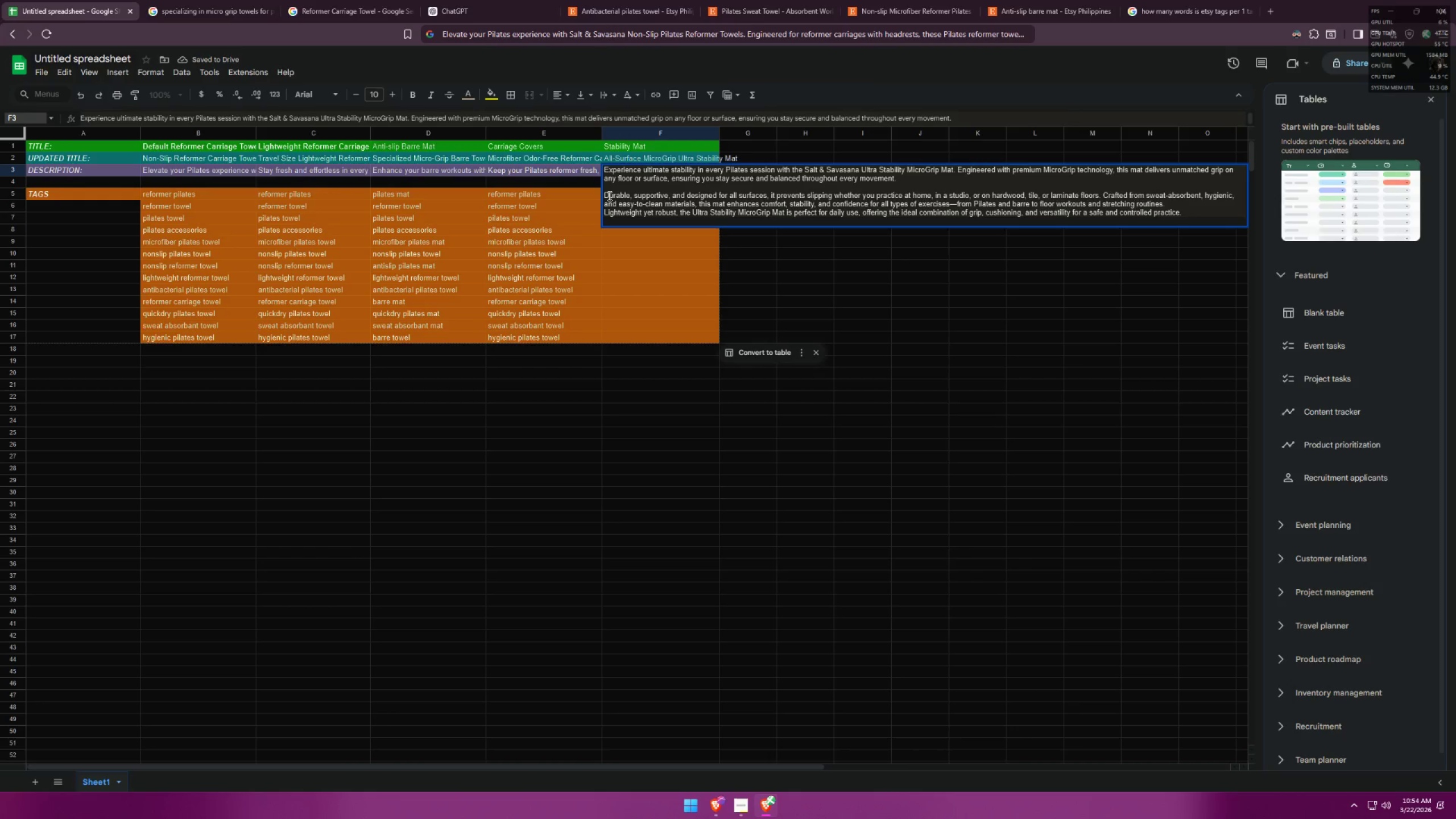 
left_click([604, 193])
 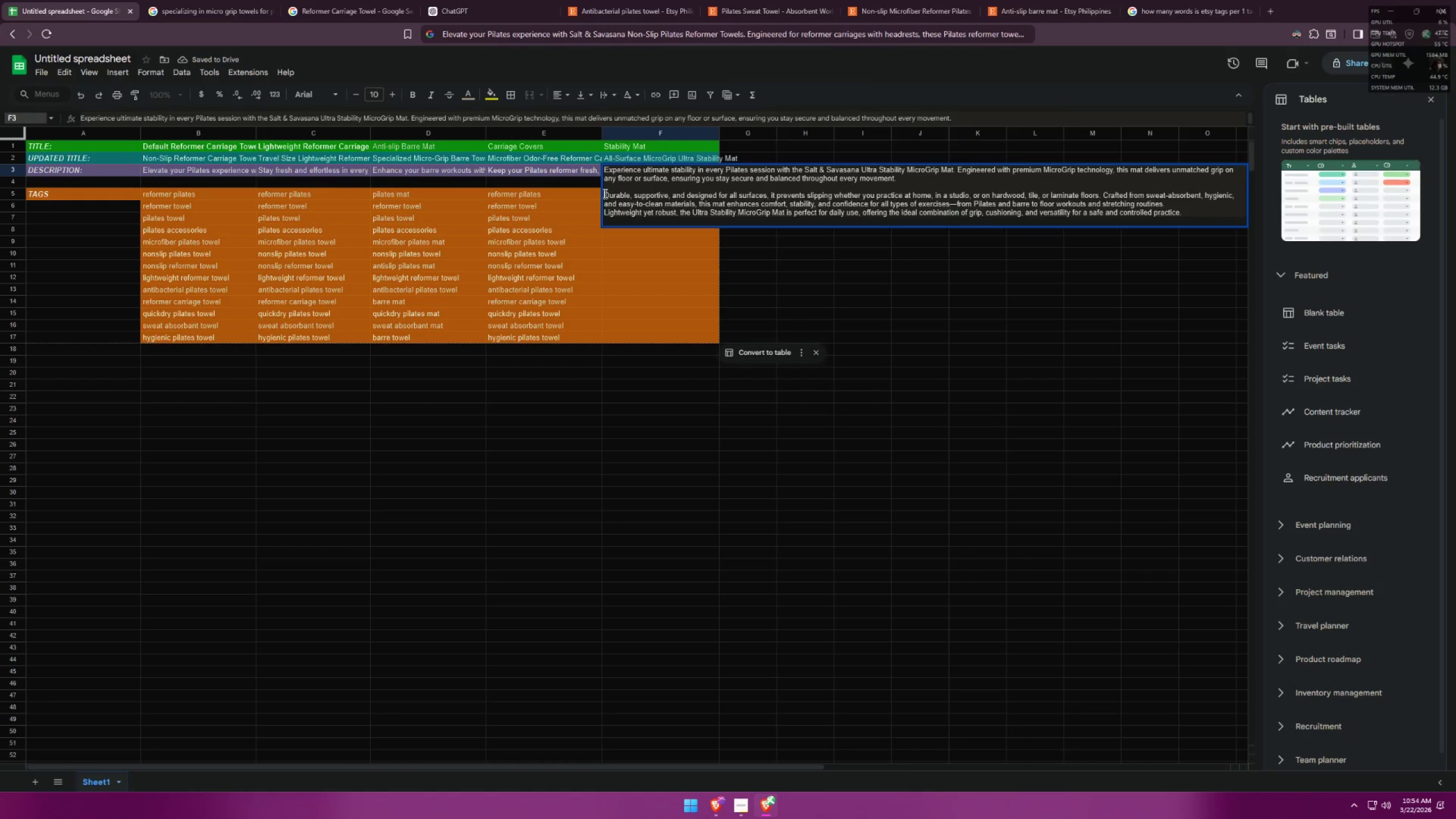 
key(Backspace)
 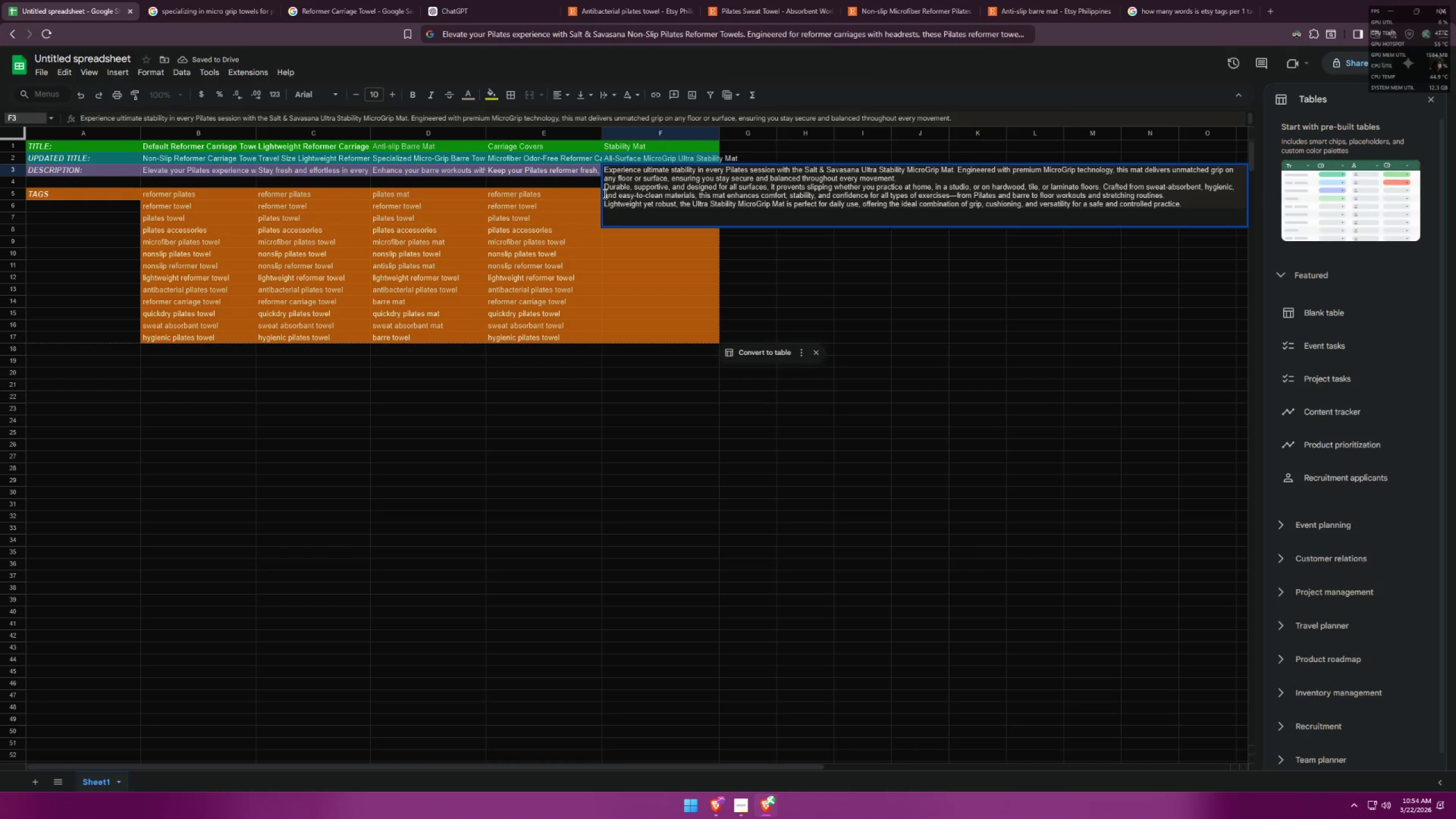 
key(Backspace)
 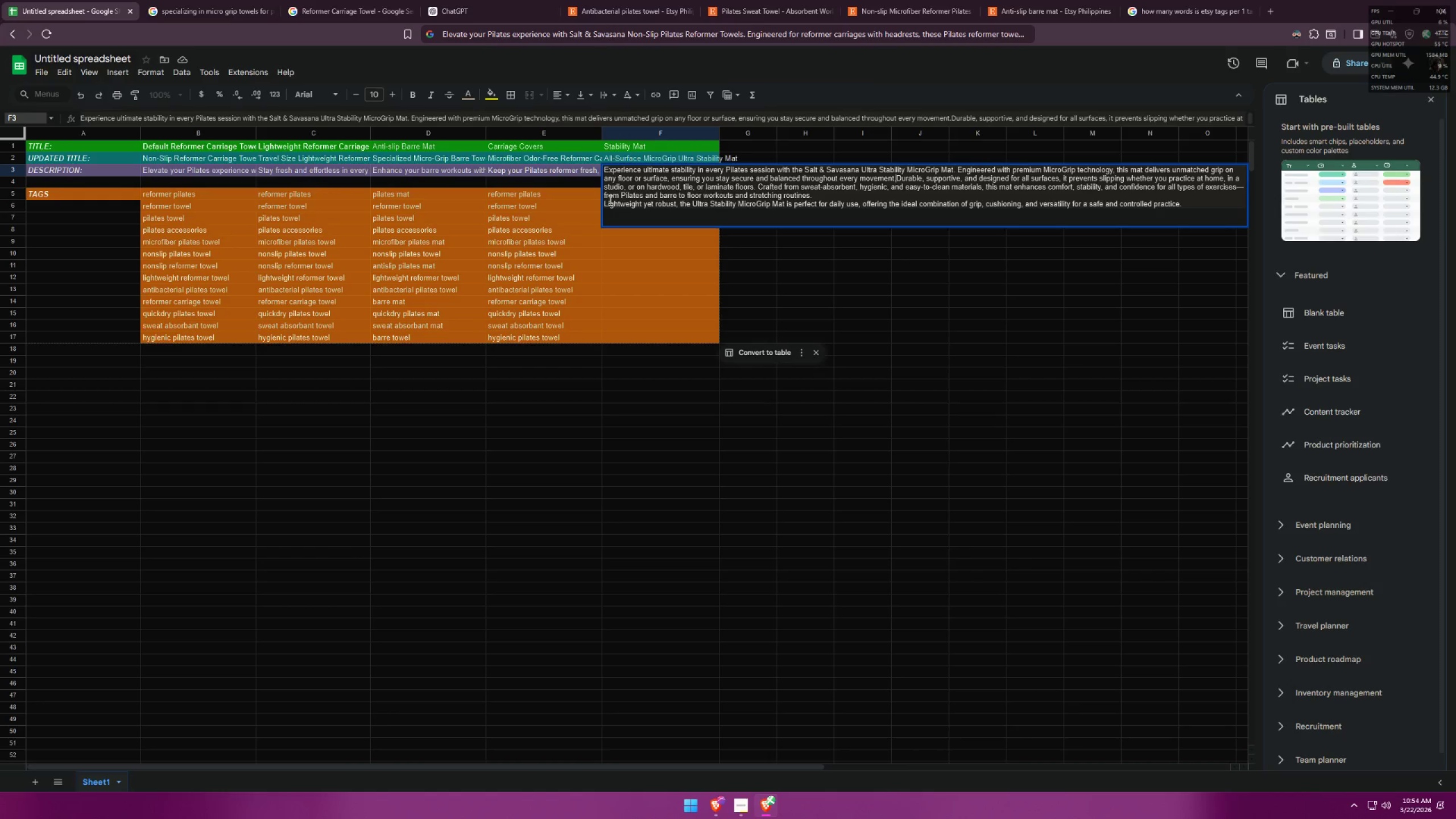 
key(Space)
 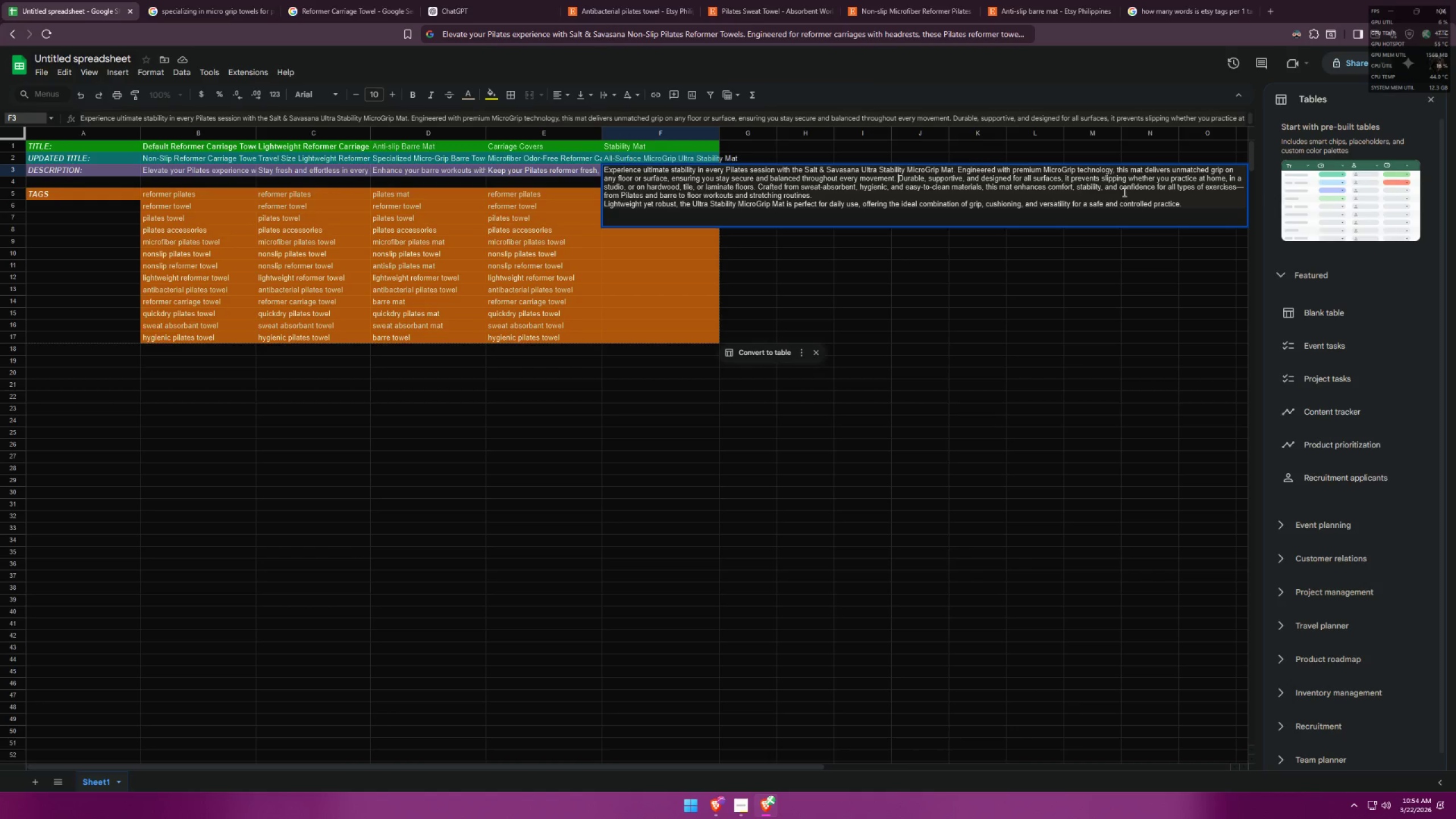 
key(Backspace)
 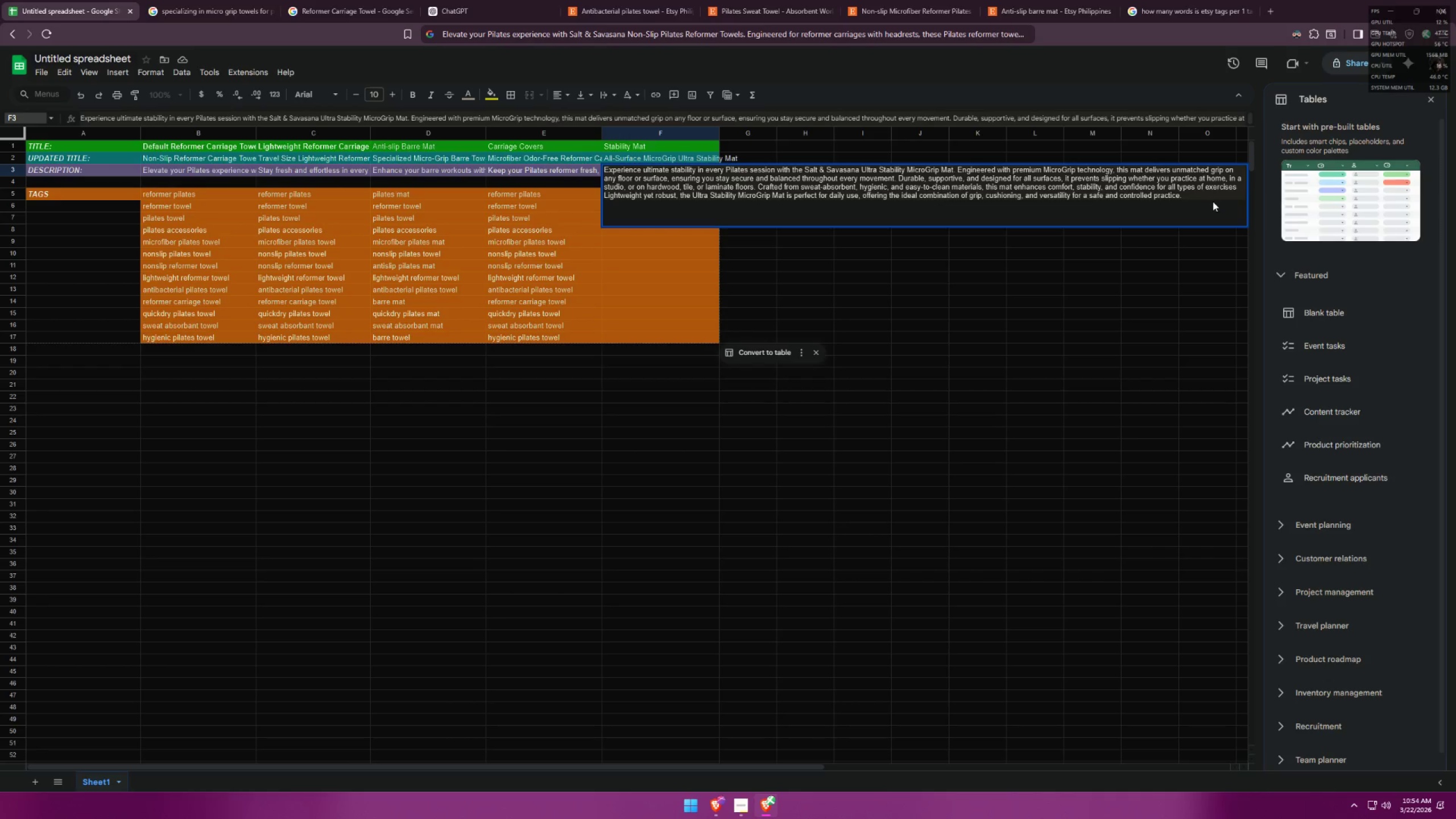 
key(Control+ControlLeft)
 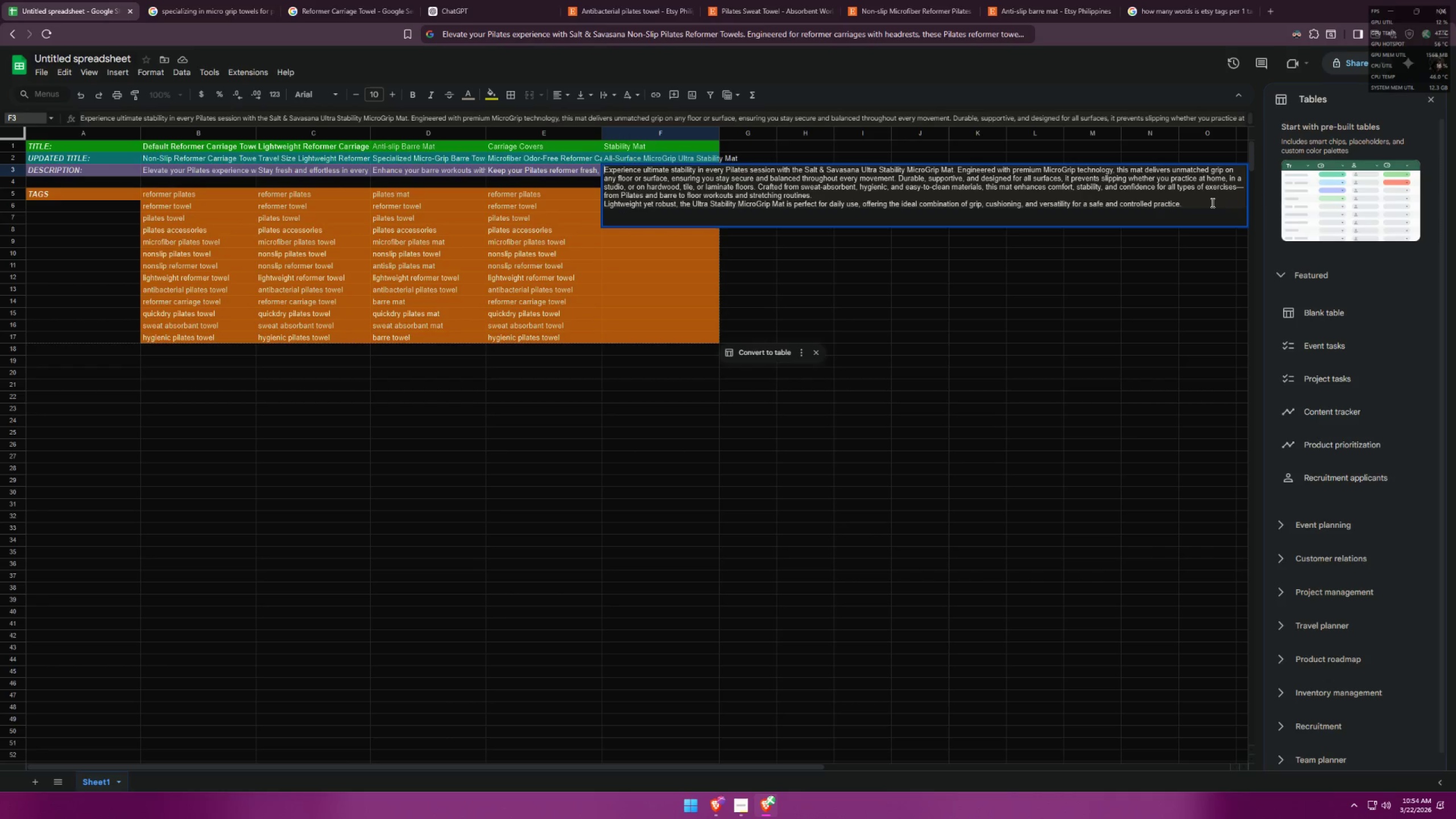 
key(Control+Z)
 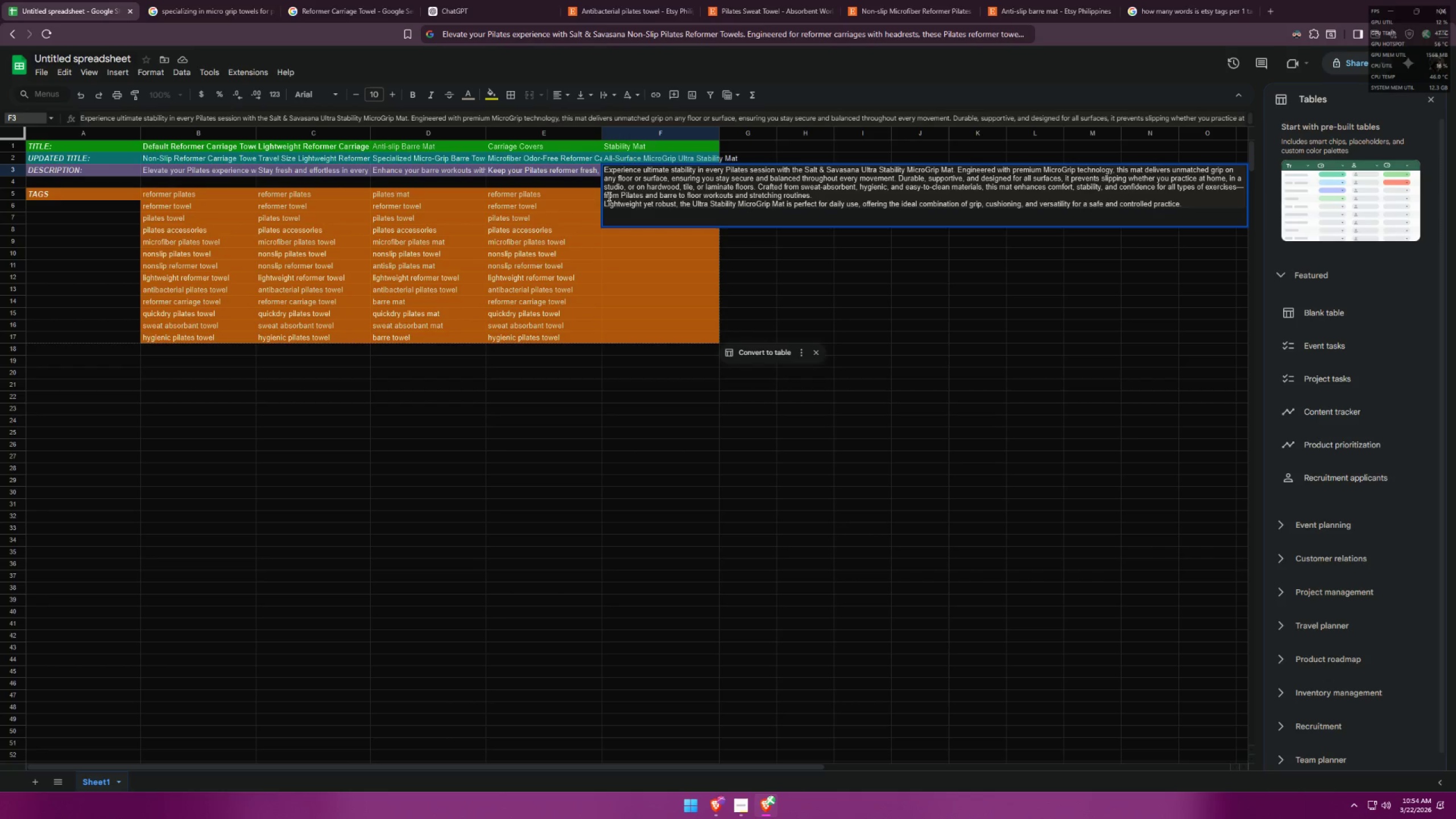 
left_click([603, 196])
 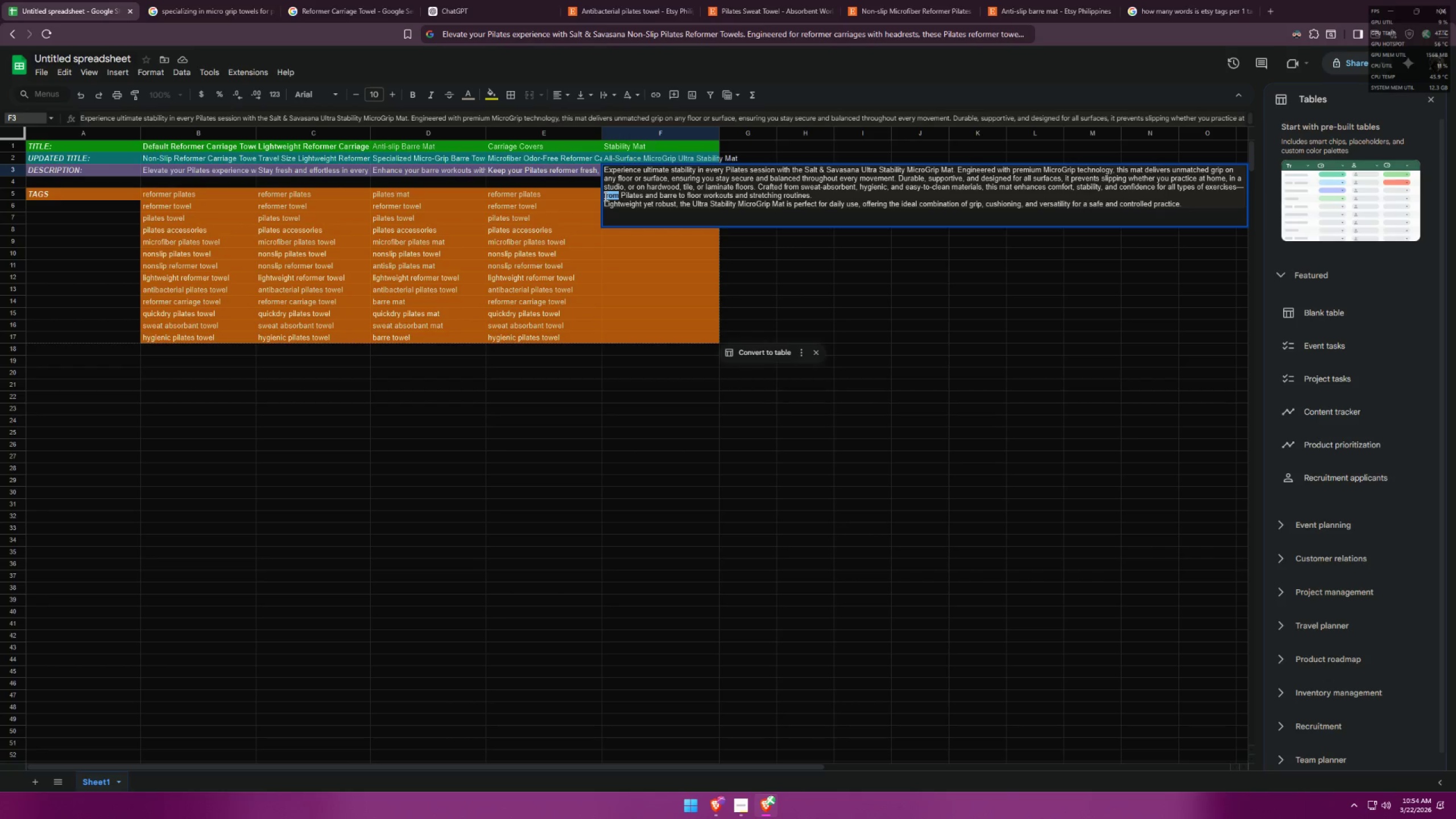 
triple_click([605, 196])
 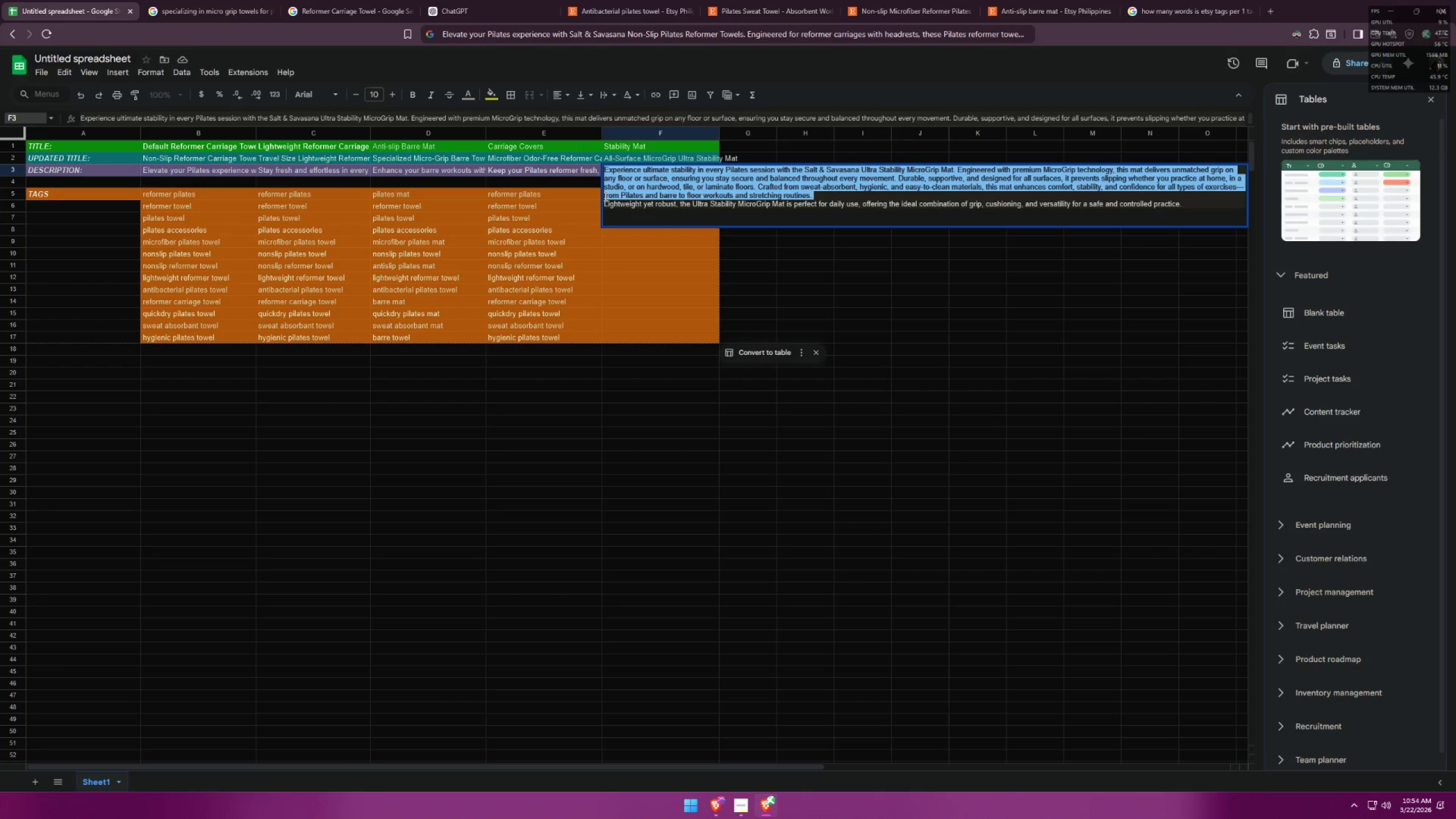 
triple_click([605, 196])
 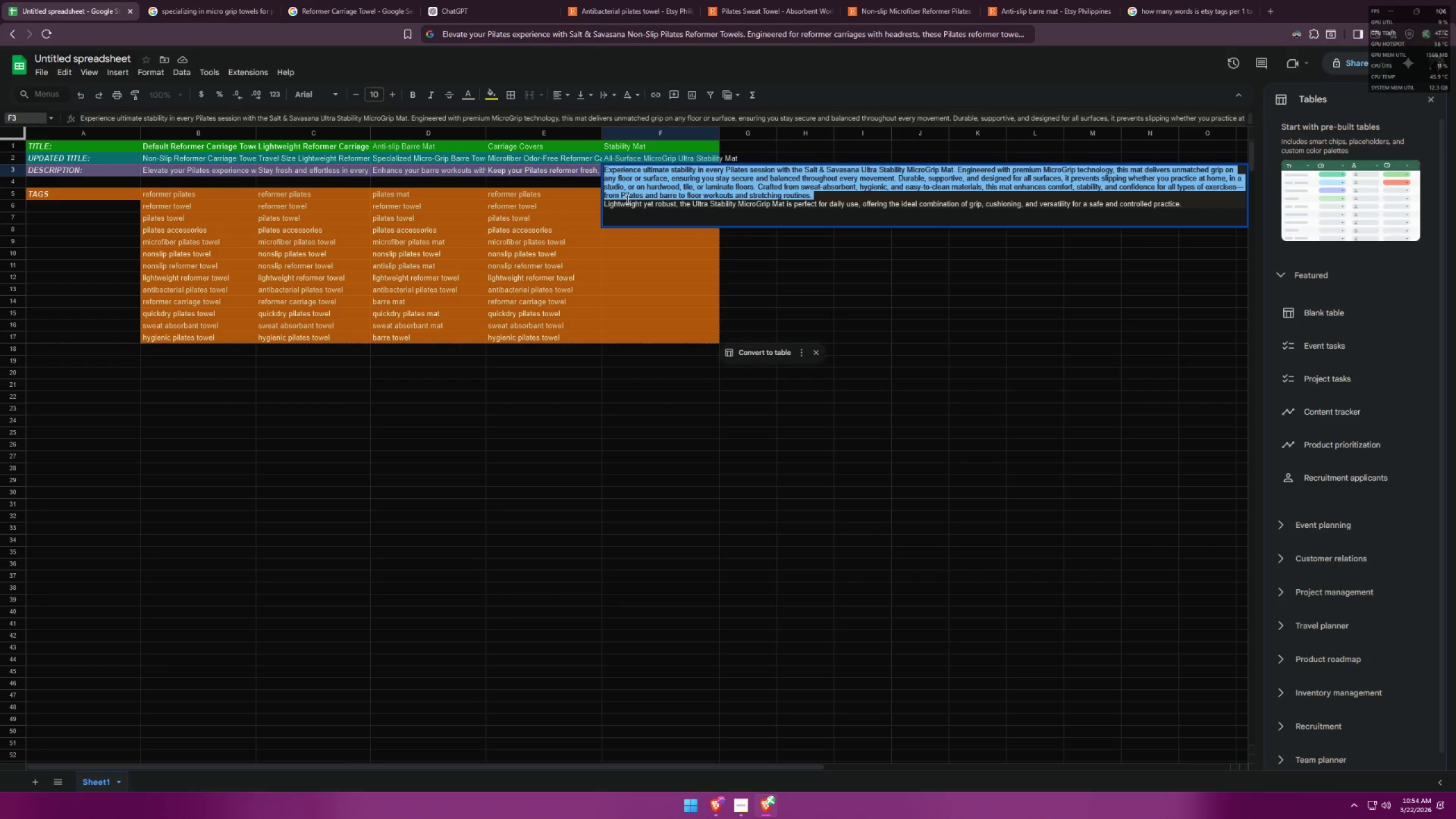 
triple_click([615, 206])
 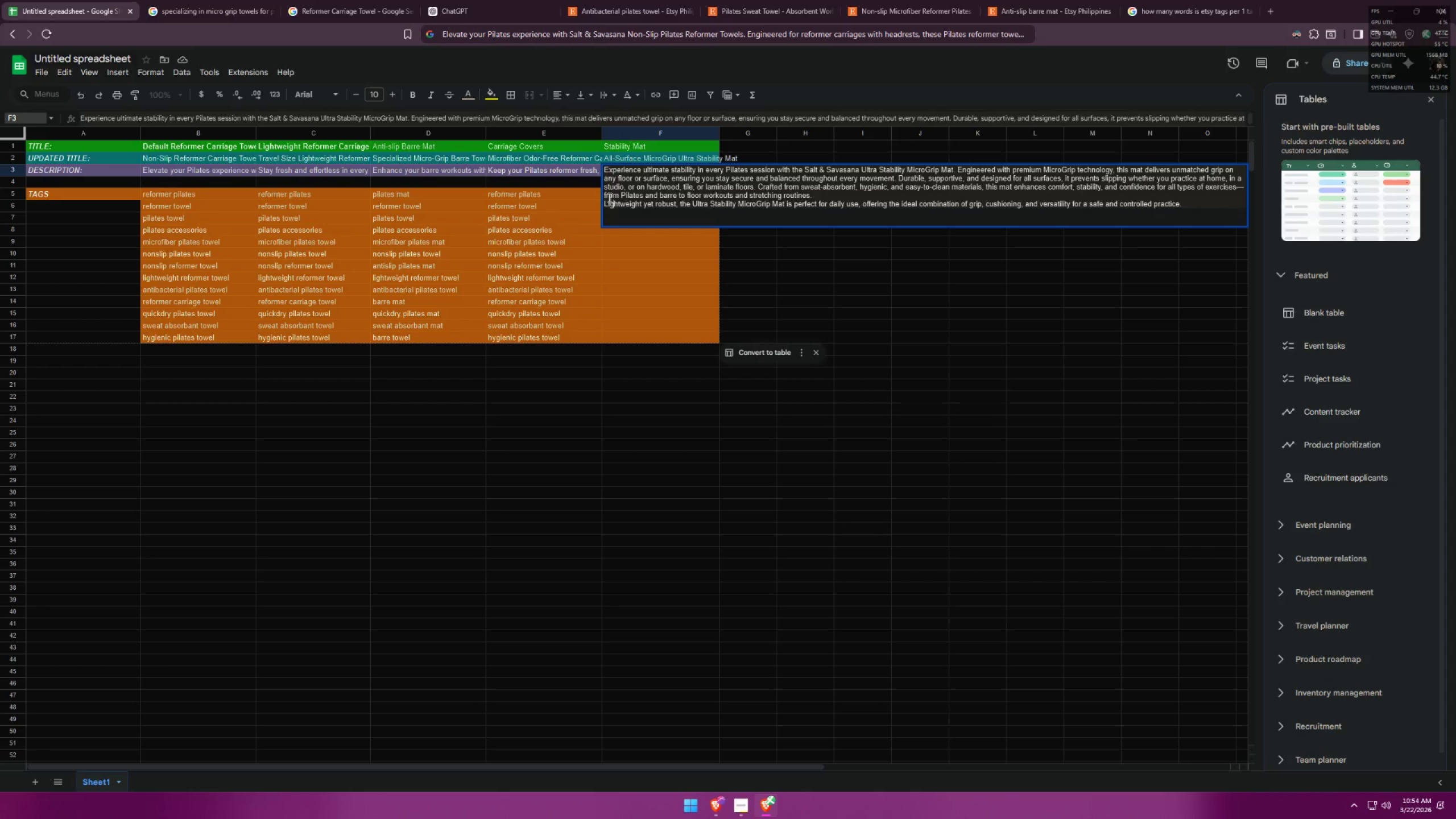 
left_click([606, 196])
 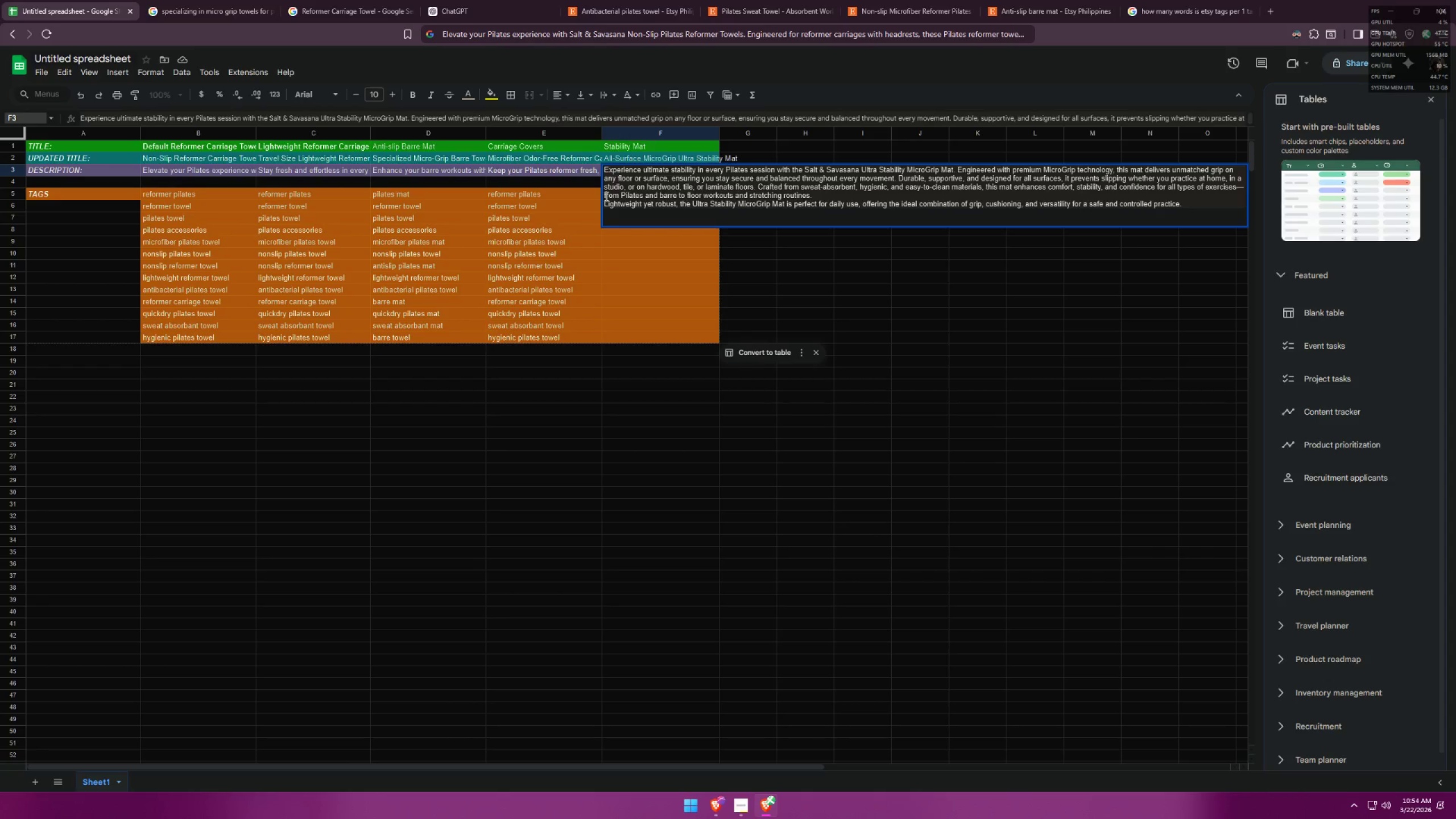 
left_click([605, 196])
 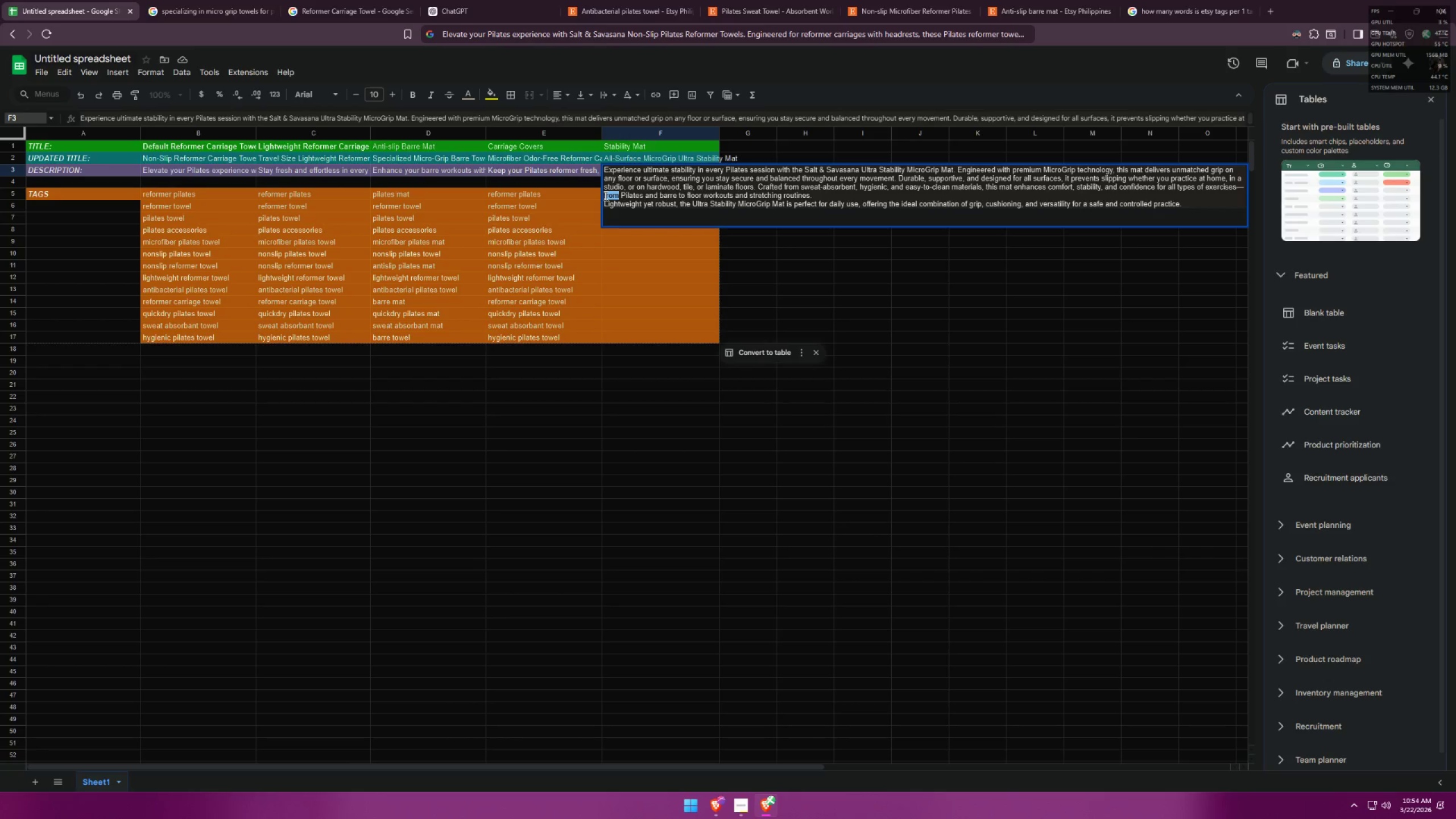 
triple_click([610, 196])
 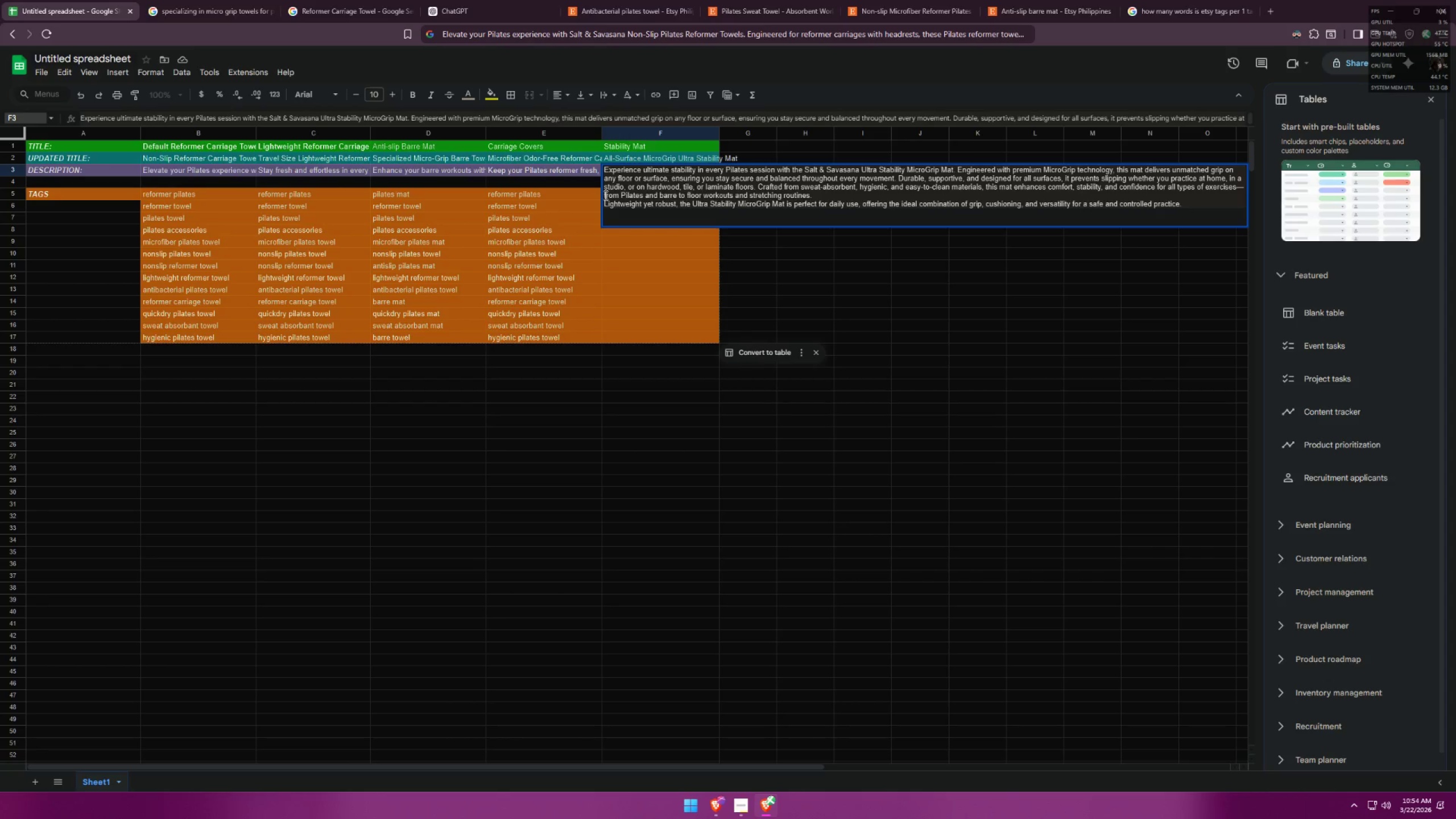 
left_click([605, 195])
 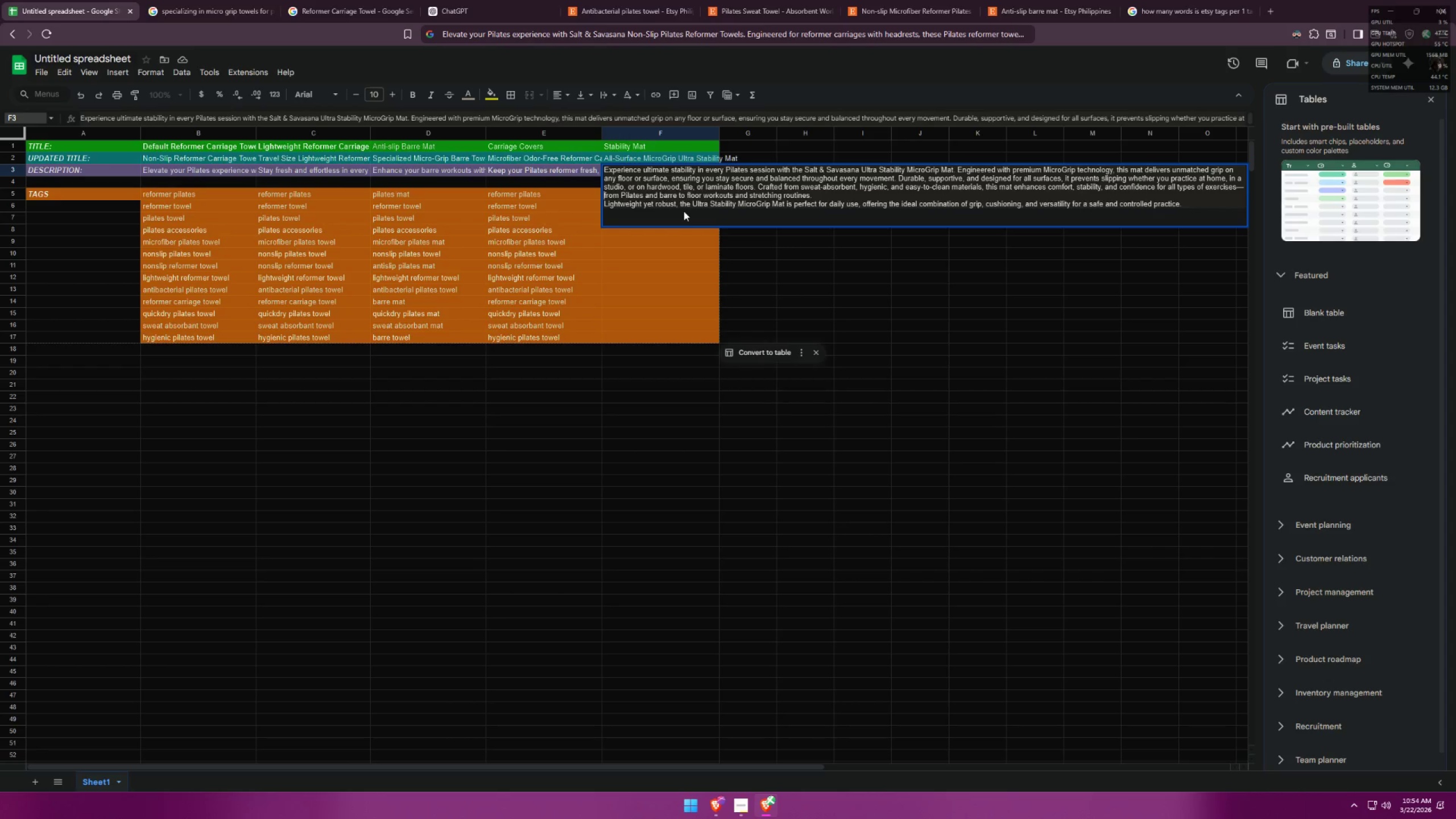 
key(Backspace)
 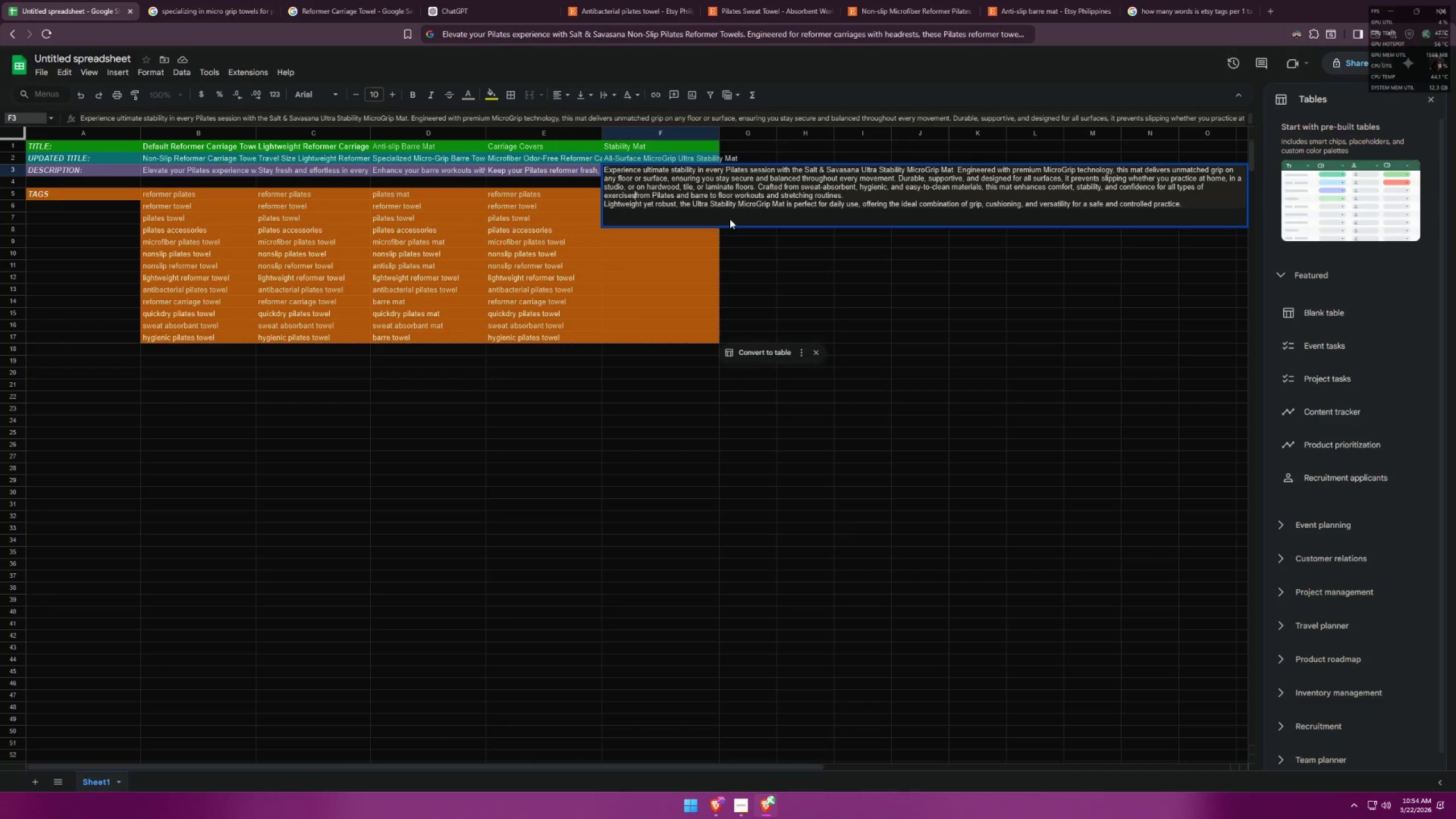 
key(Space)
 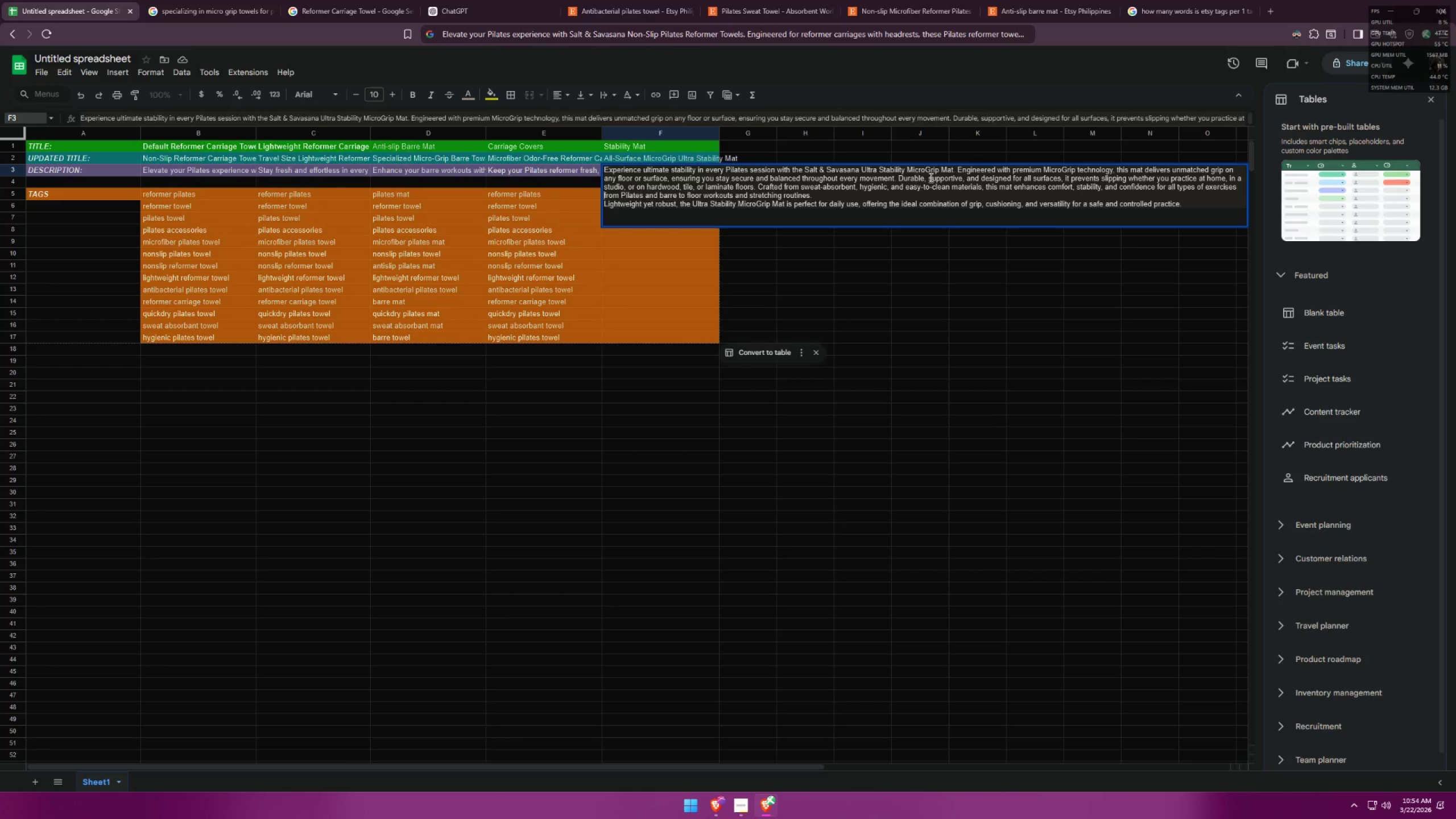 
left_click([927, 167])
 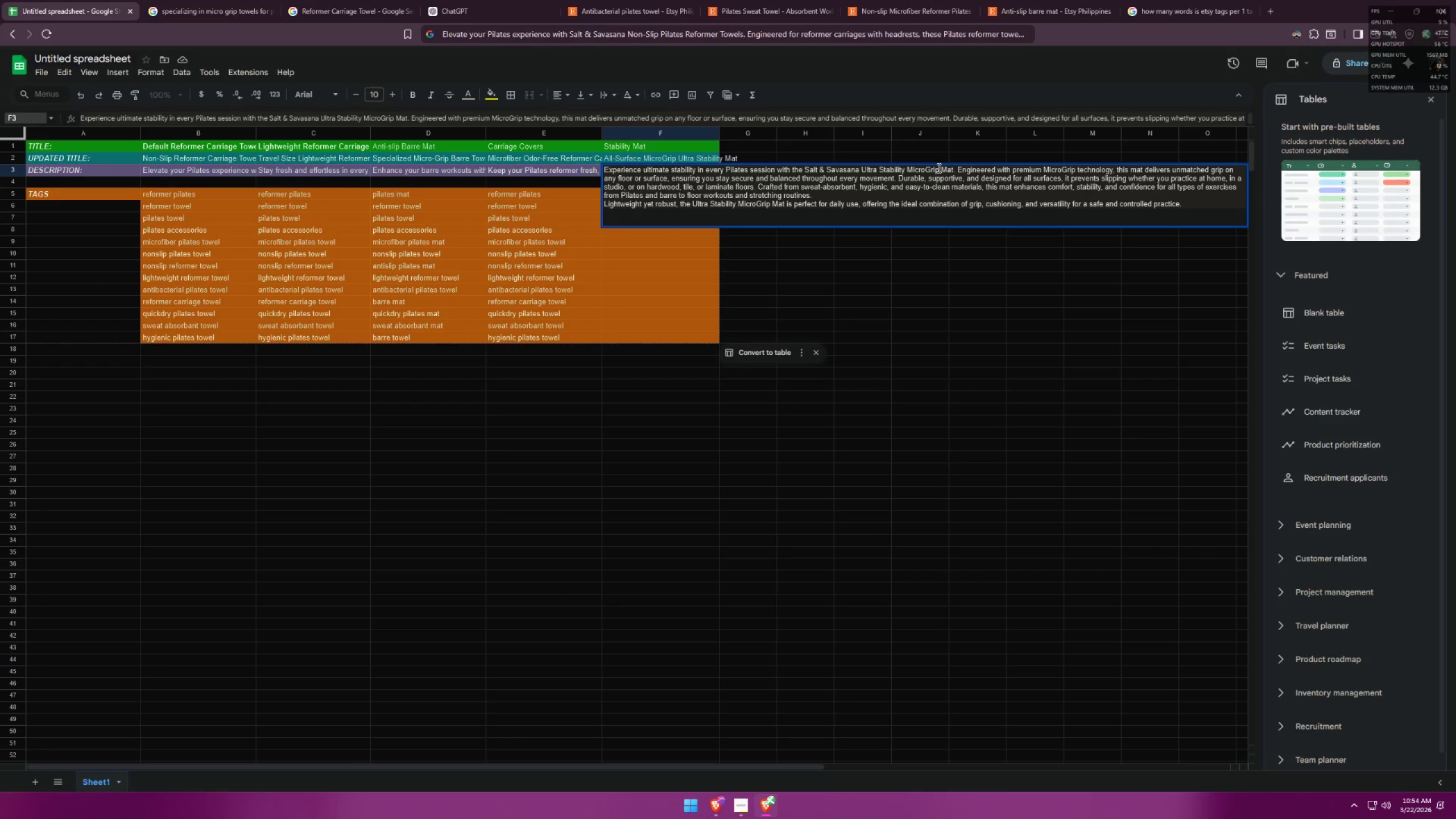 
key(Minus)
 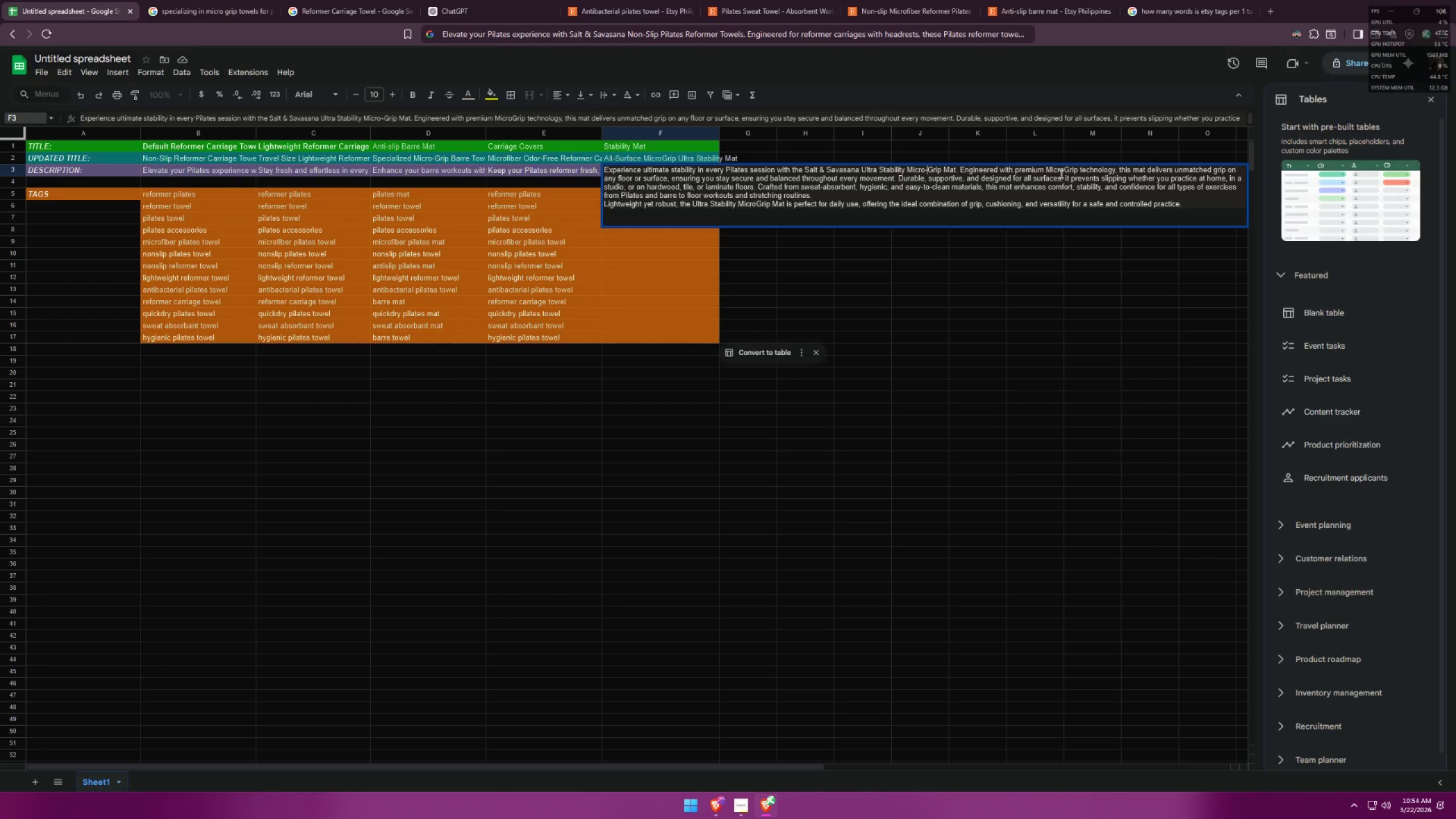 
left_click([1062, 172])
 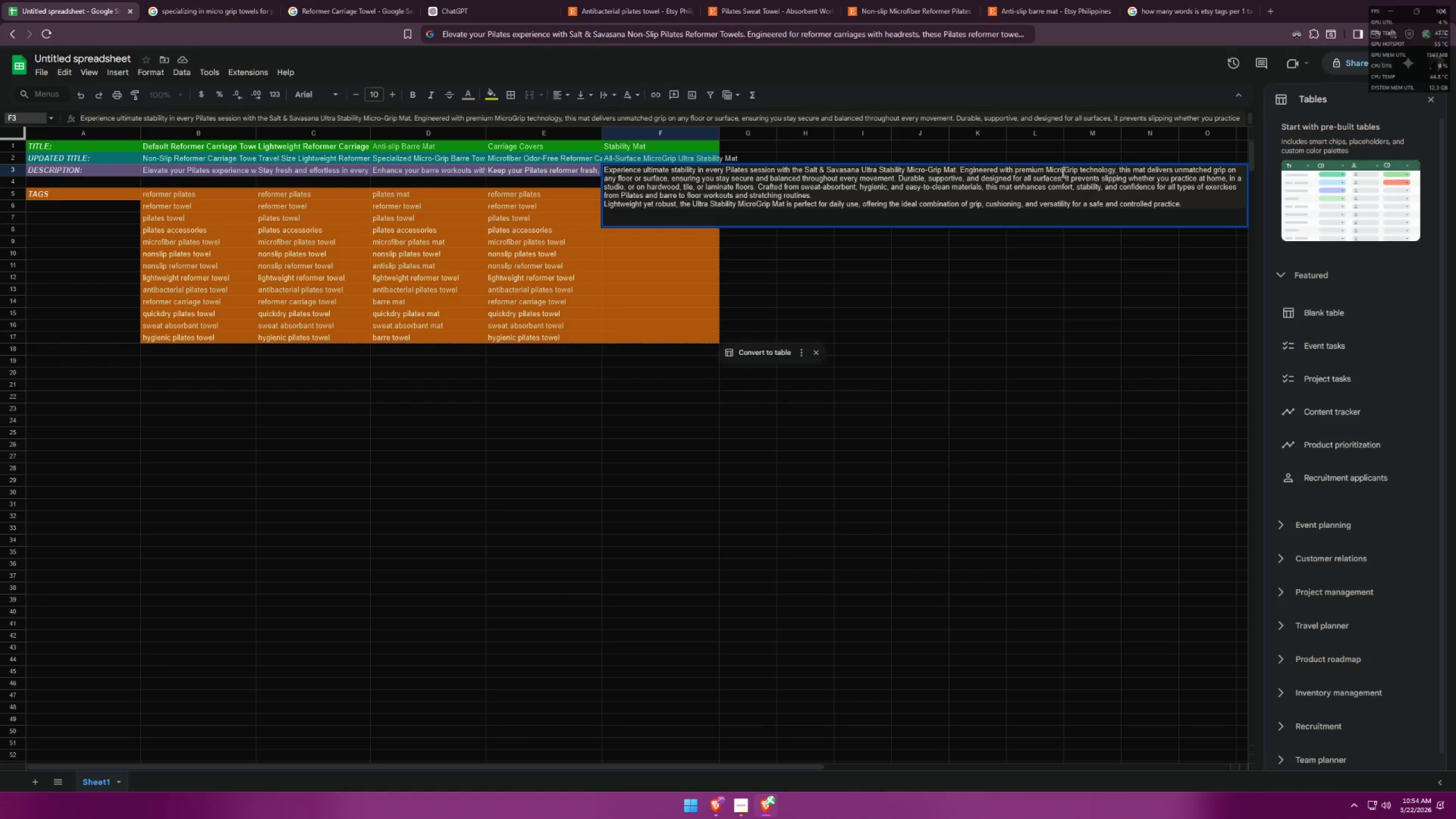 
key(Minus)
 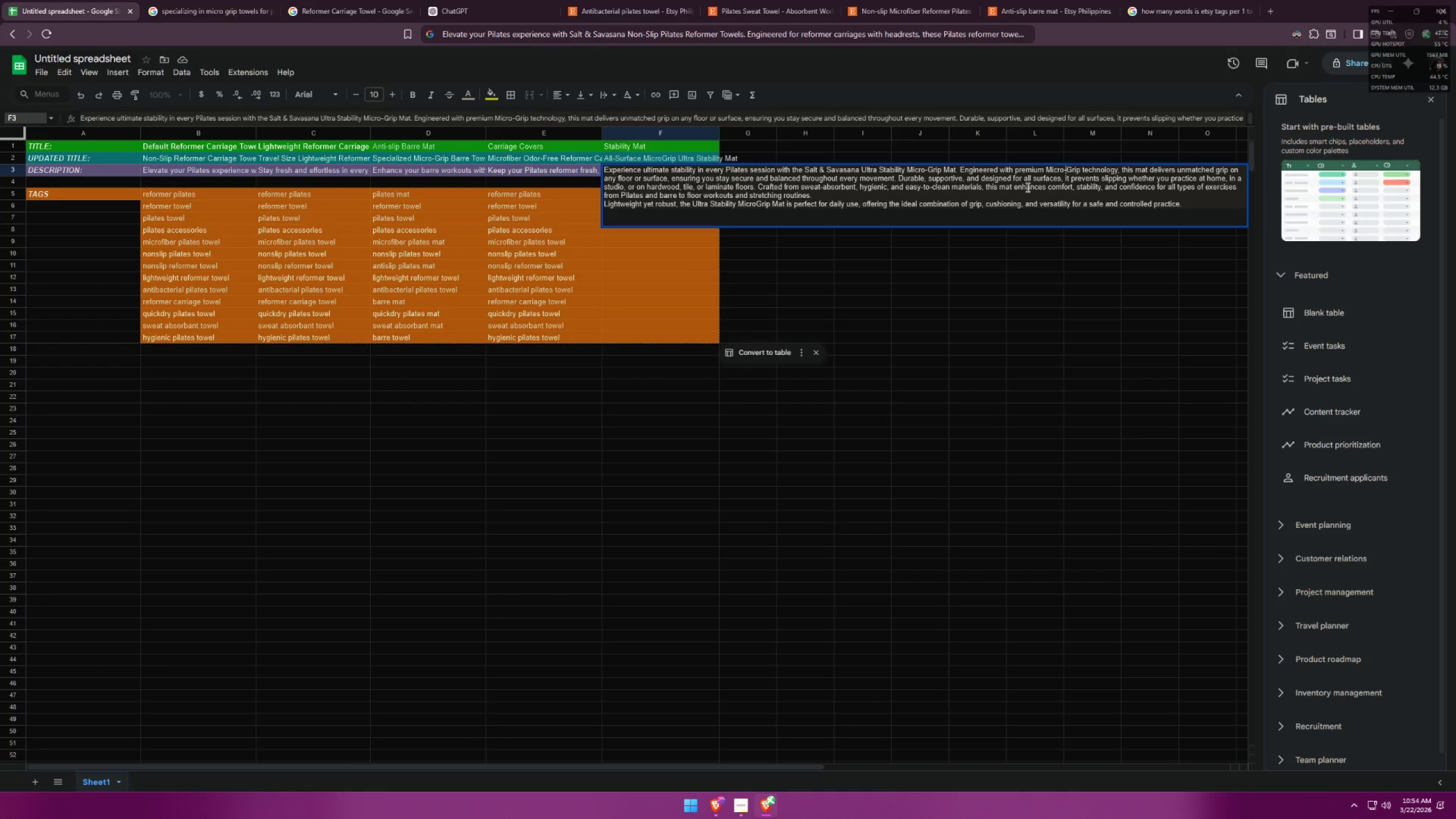 
key(Minus)
 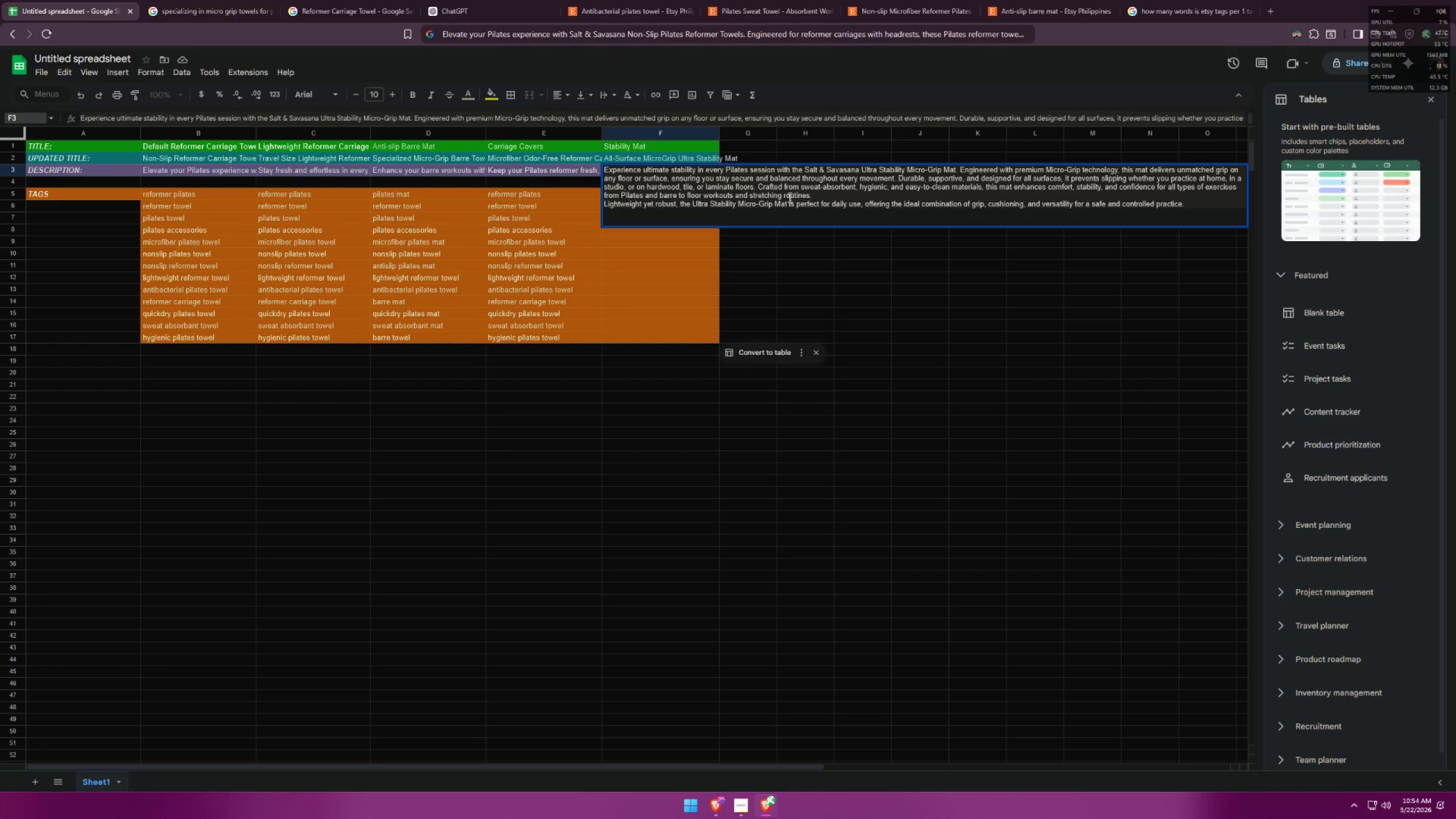 
left_click([798, 255])
 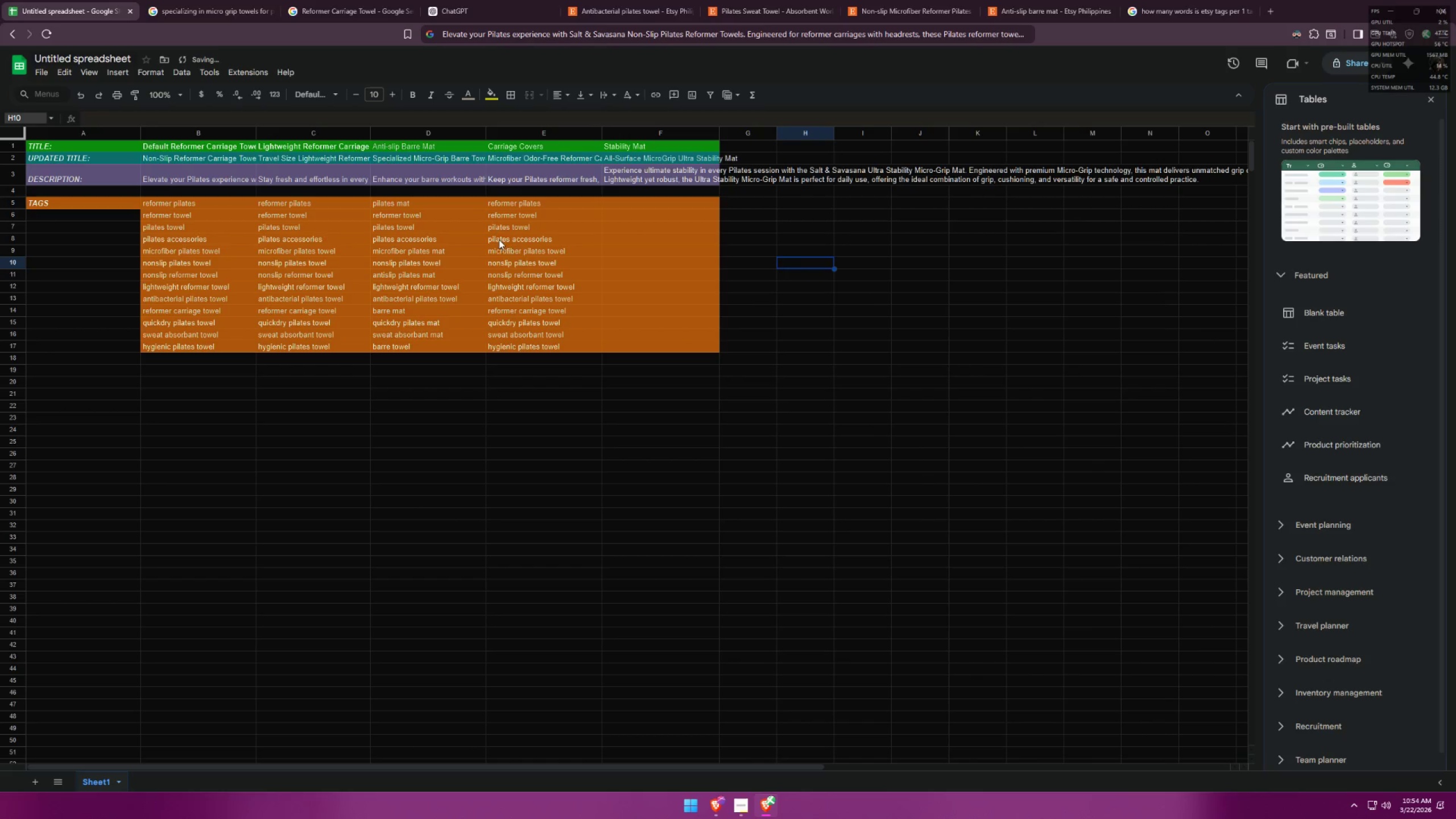 
left_click_drag(start_coordinate=[491, 202], to_coordinate=[564, 343])
 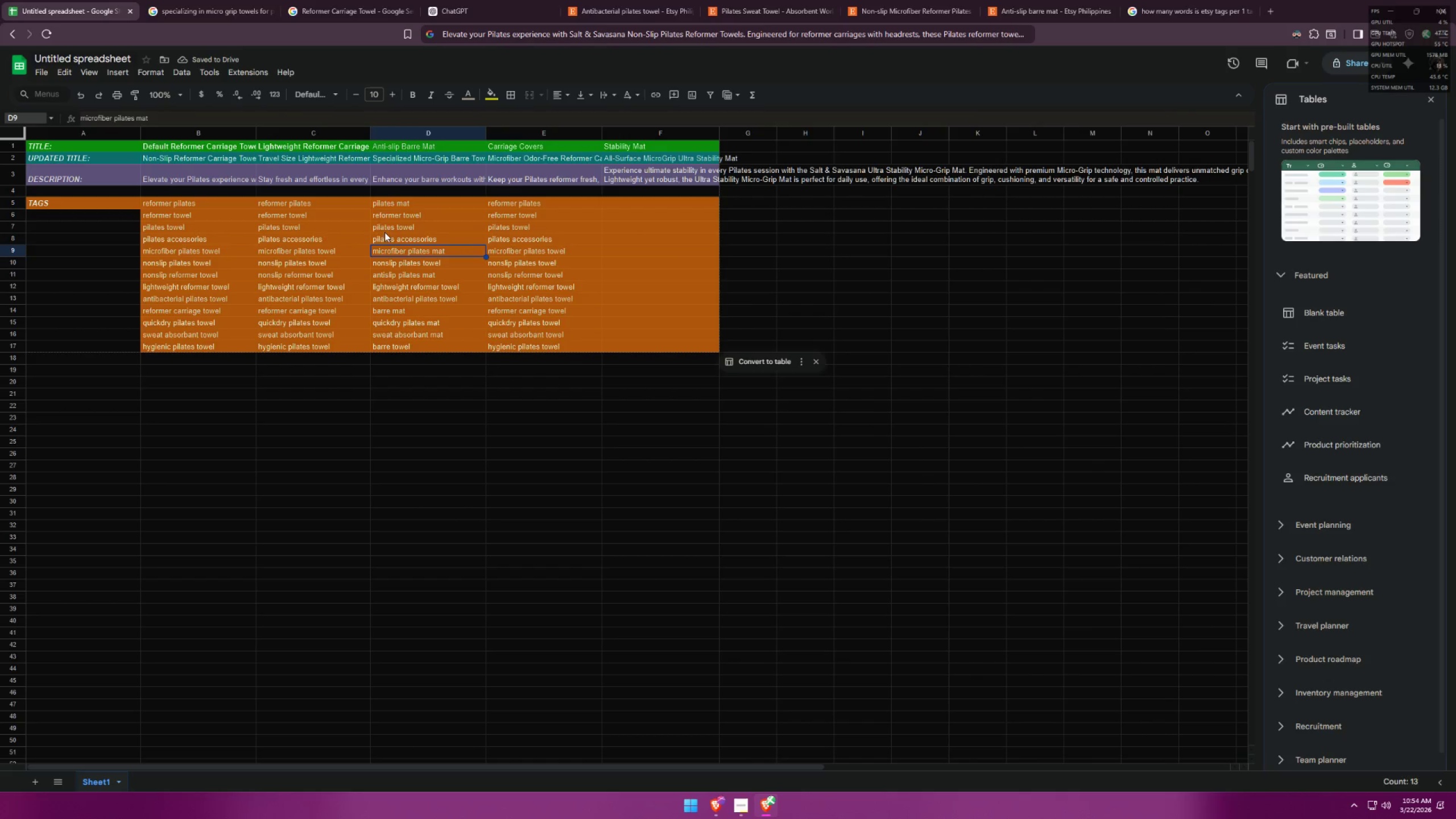 
left_click_drag(start_coordinate=[377, 197], to_coordinate=[442, 309])
 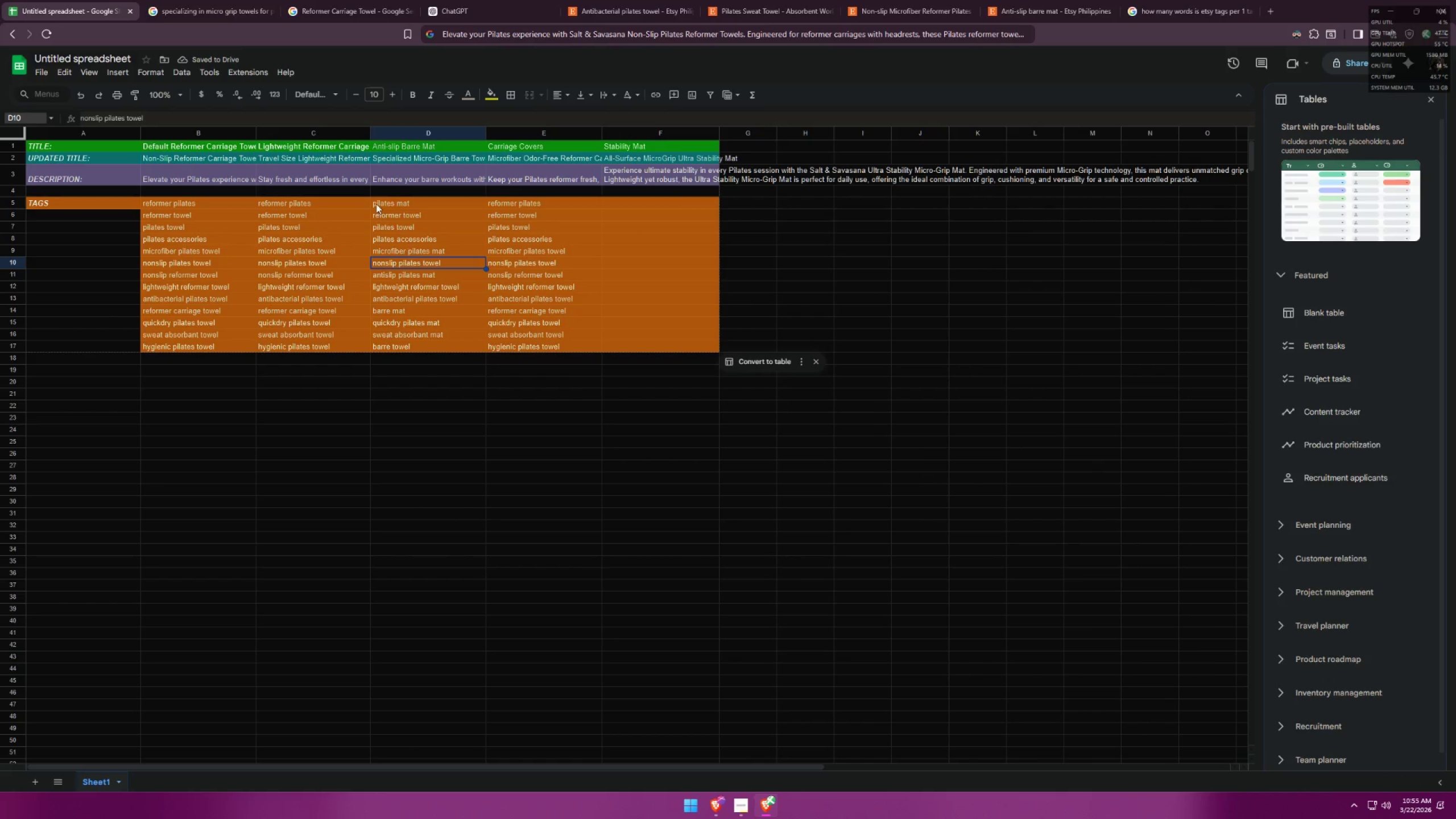 
left_click_drag(start_coordinate=[376, 202], to_coordinate=[441, 342])
 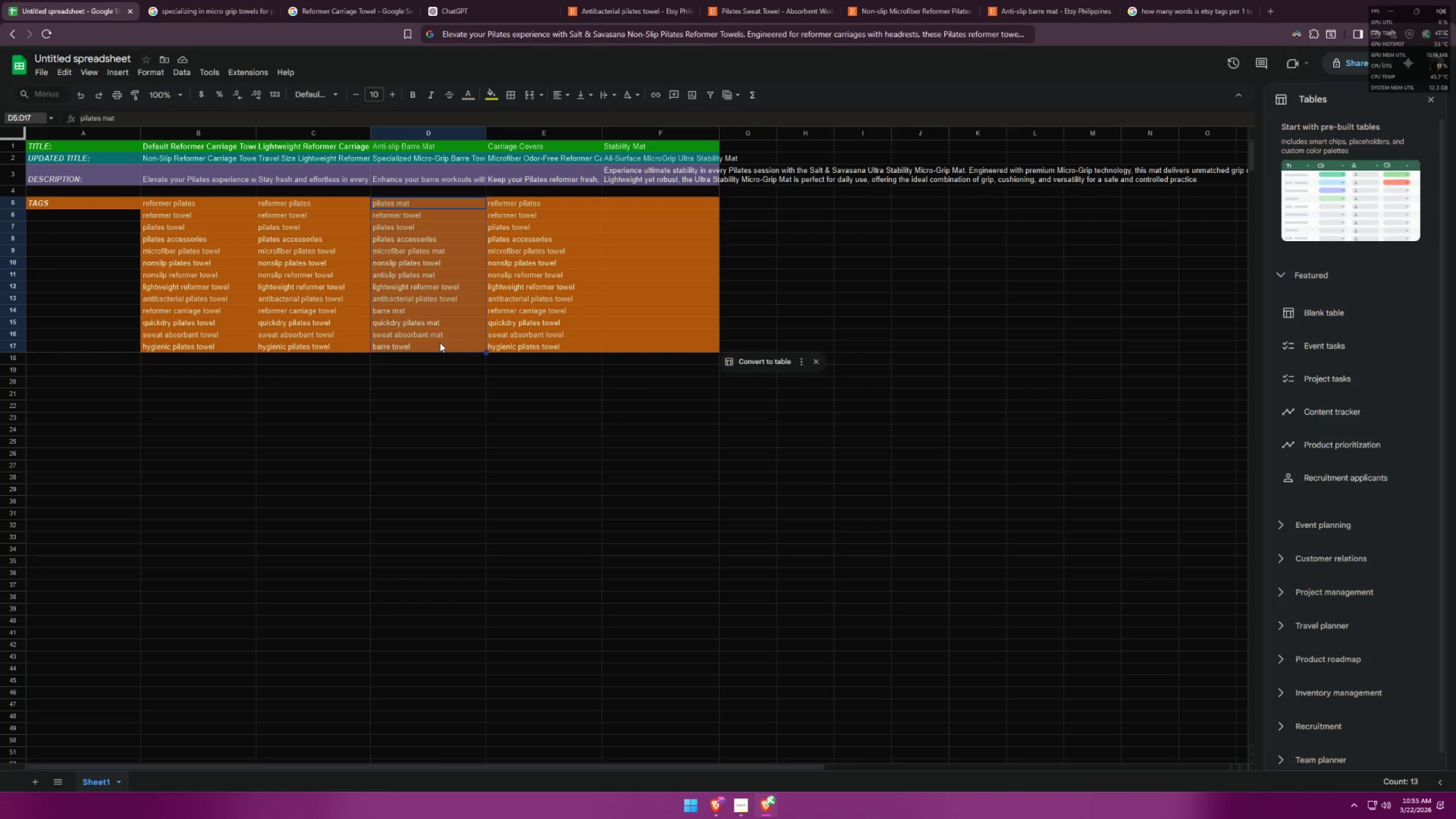 
key(Control+ControlLeft)
 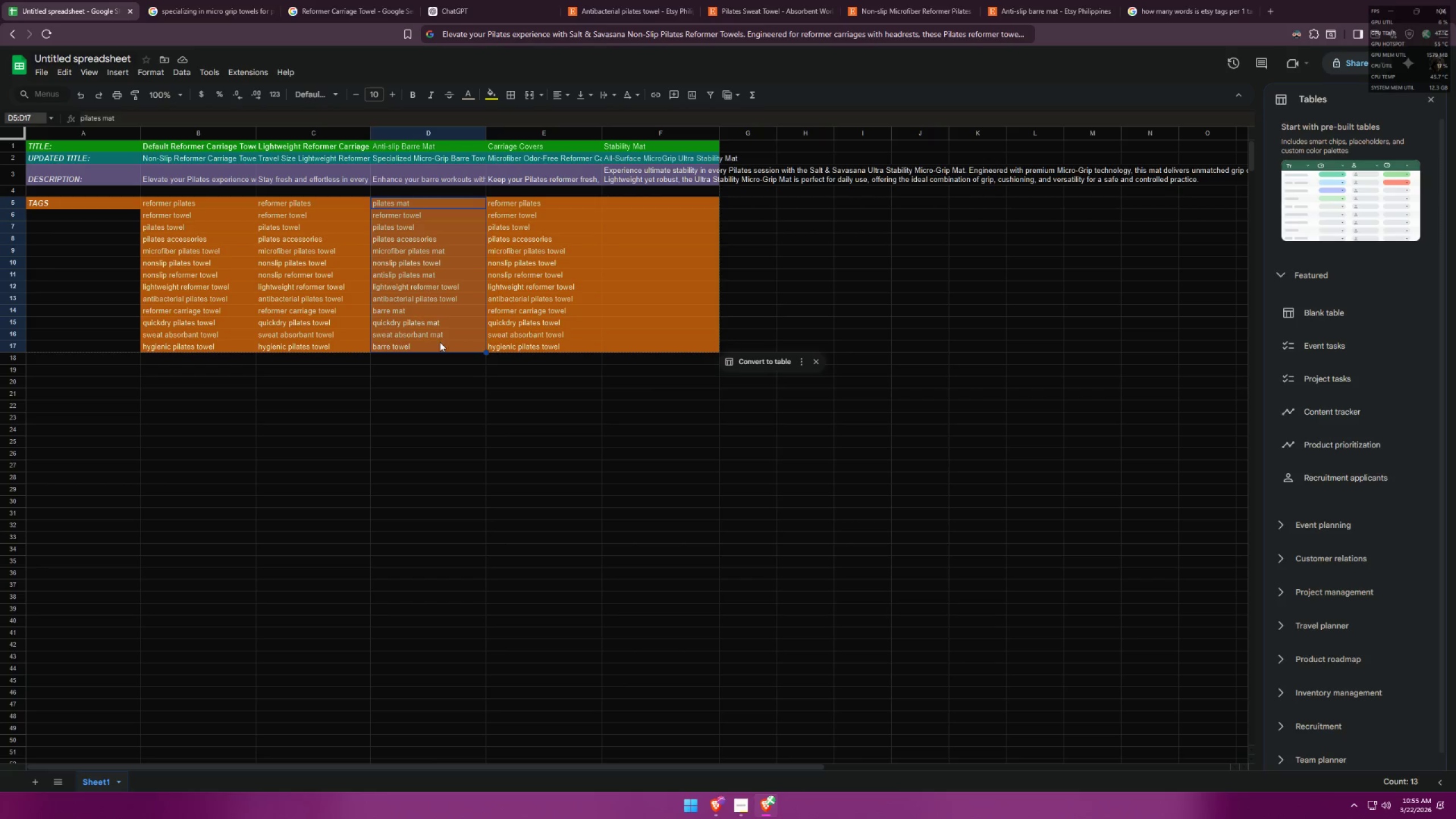 
key(Control+C)
 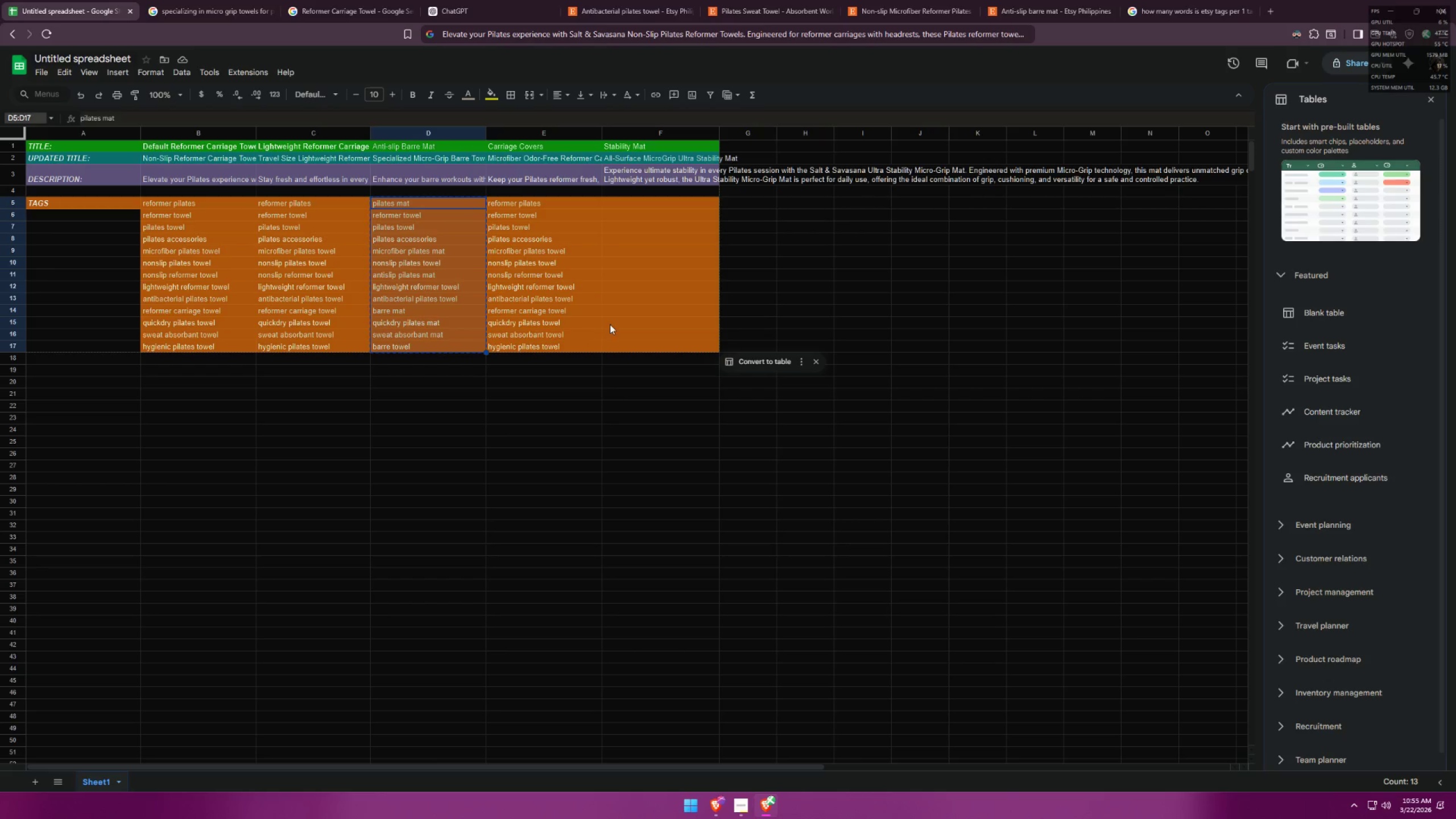 
left_click([611, 322])
 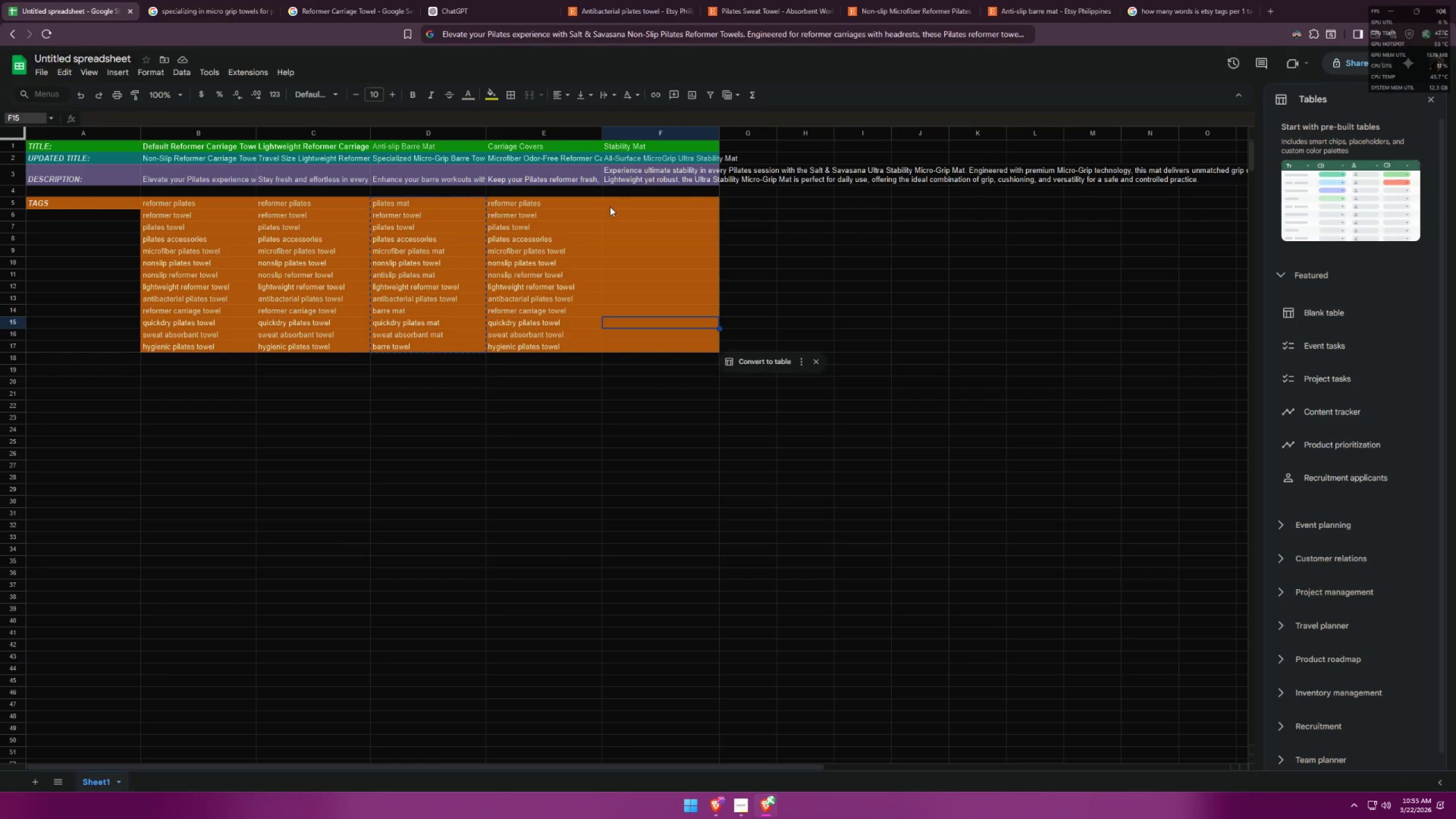 
key(Control+ControlLeft)
 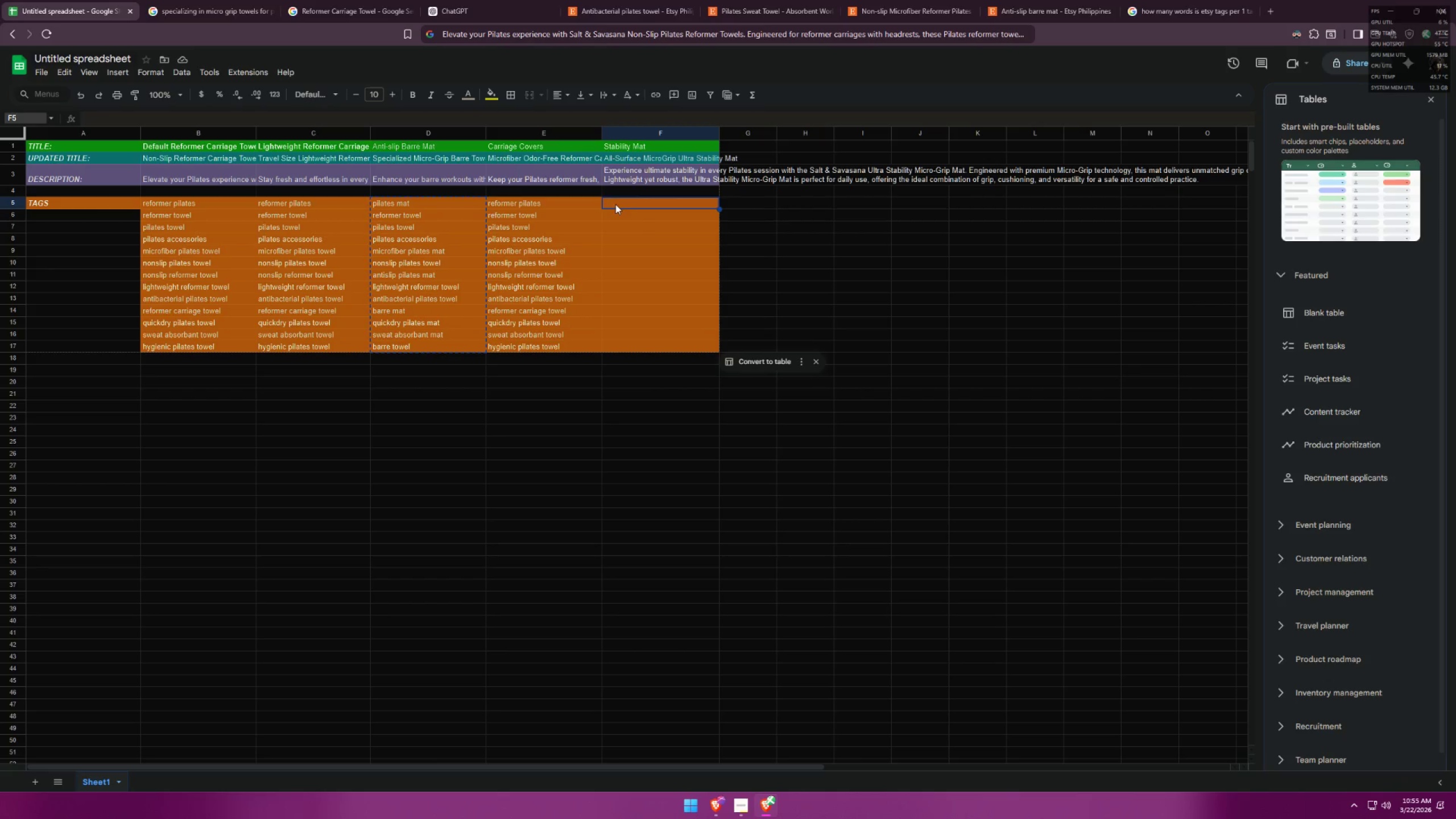 
key(Control+V)
 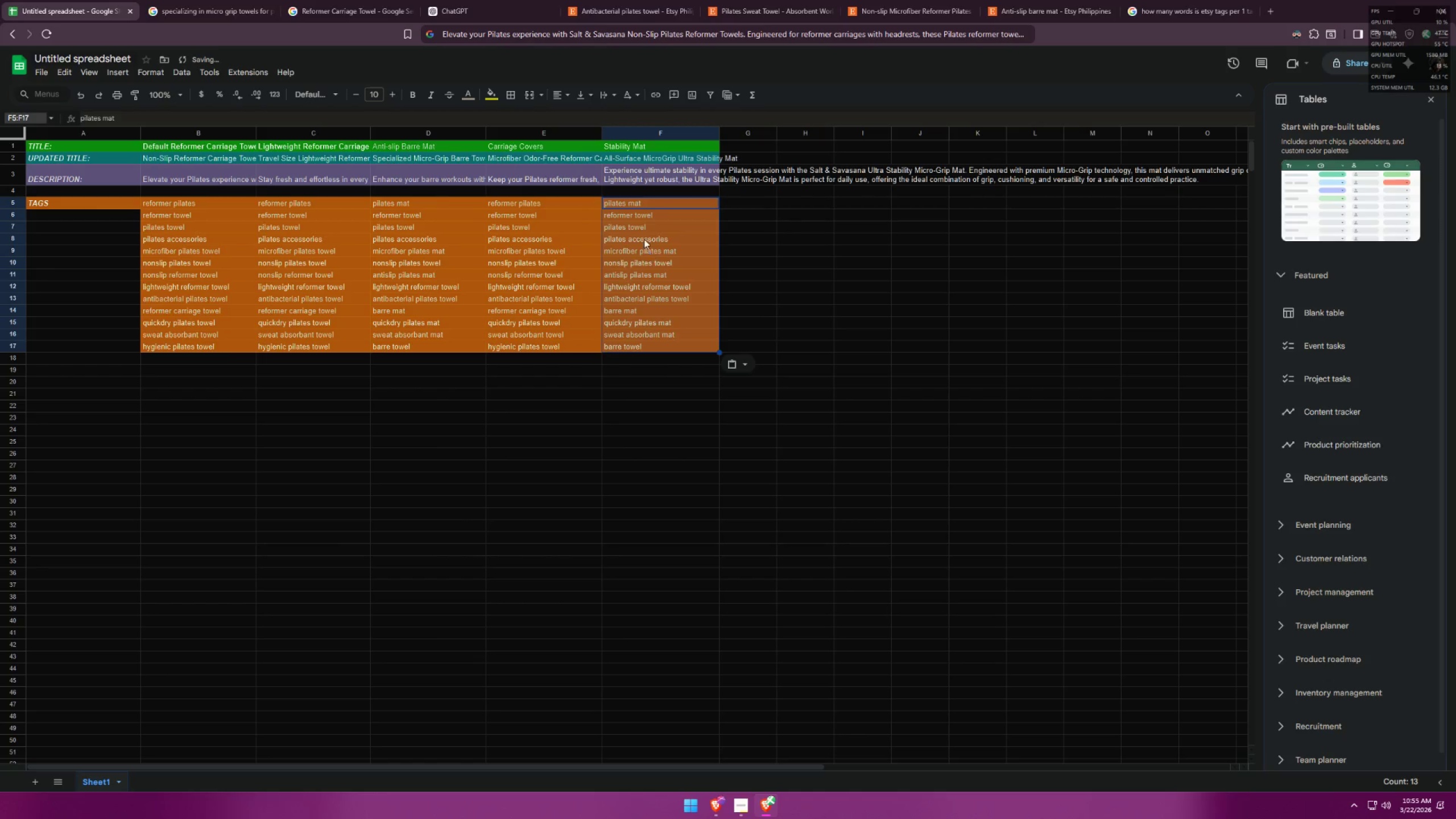 
left_click([642, 234])
 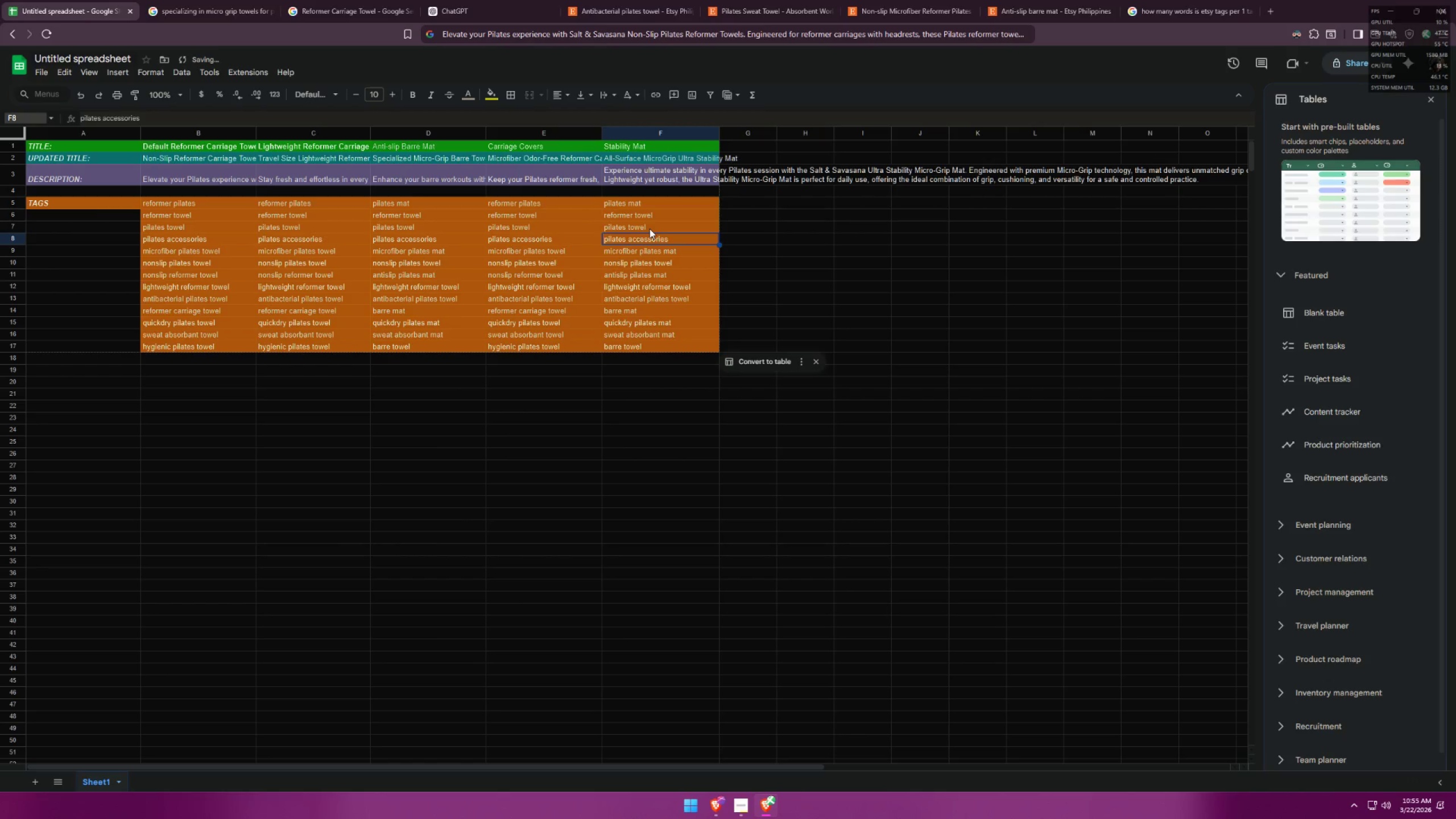 
double_click([650, 228])
 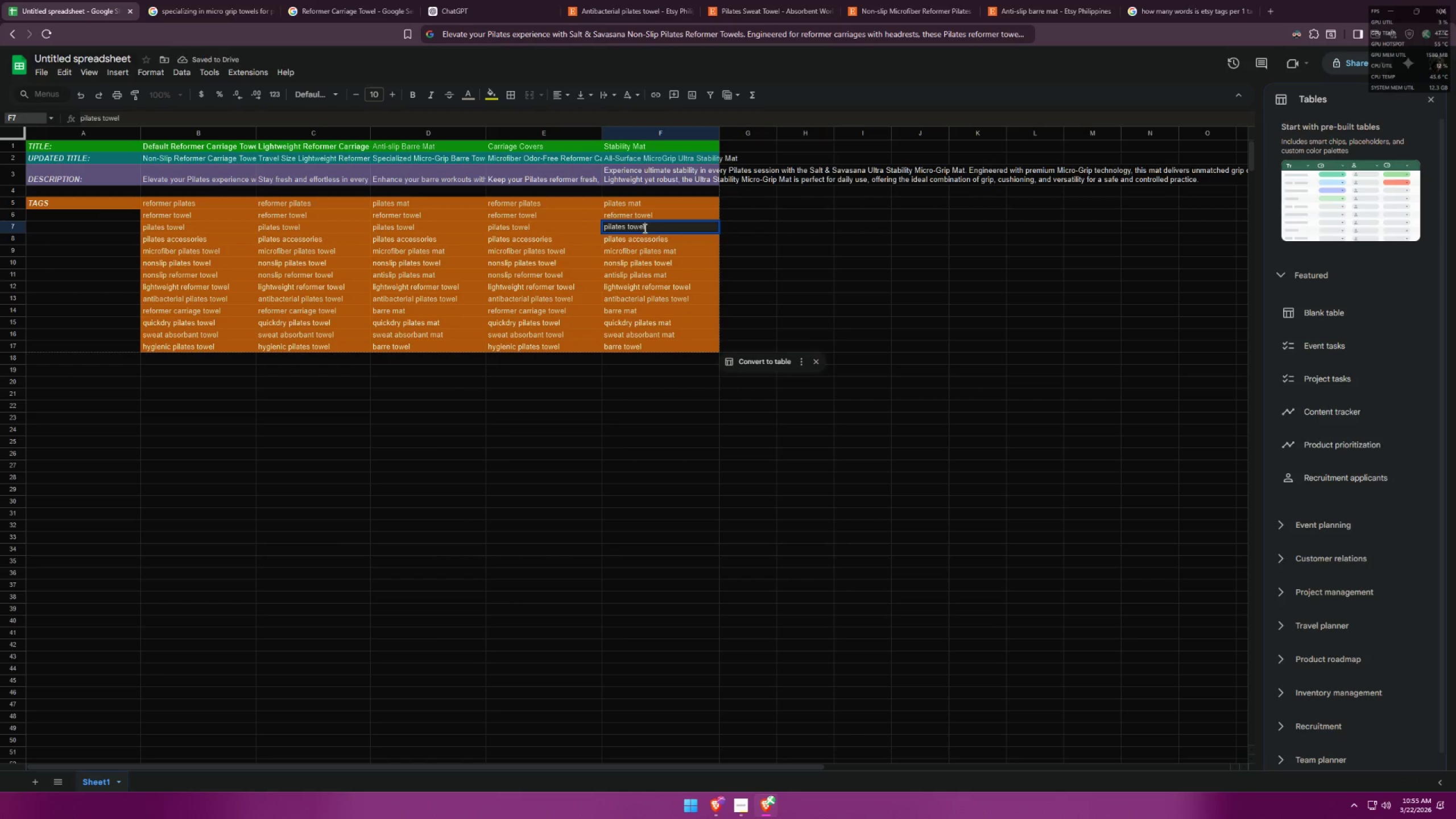 
left_click_drag(start_coordinate=[645, 228], to_coordinate=[625, 228])
 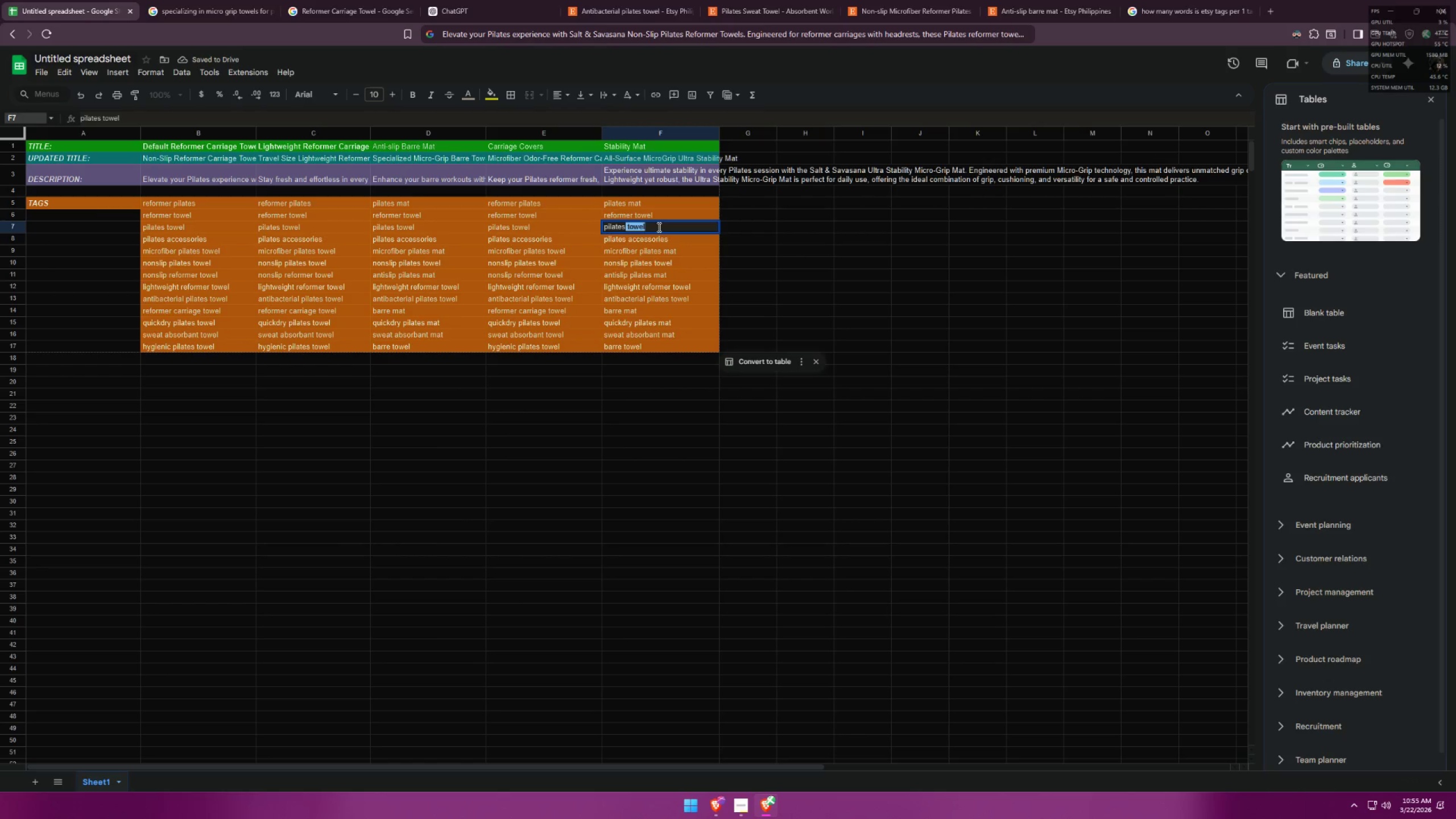 
key(Backspace)
type( mat)
 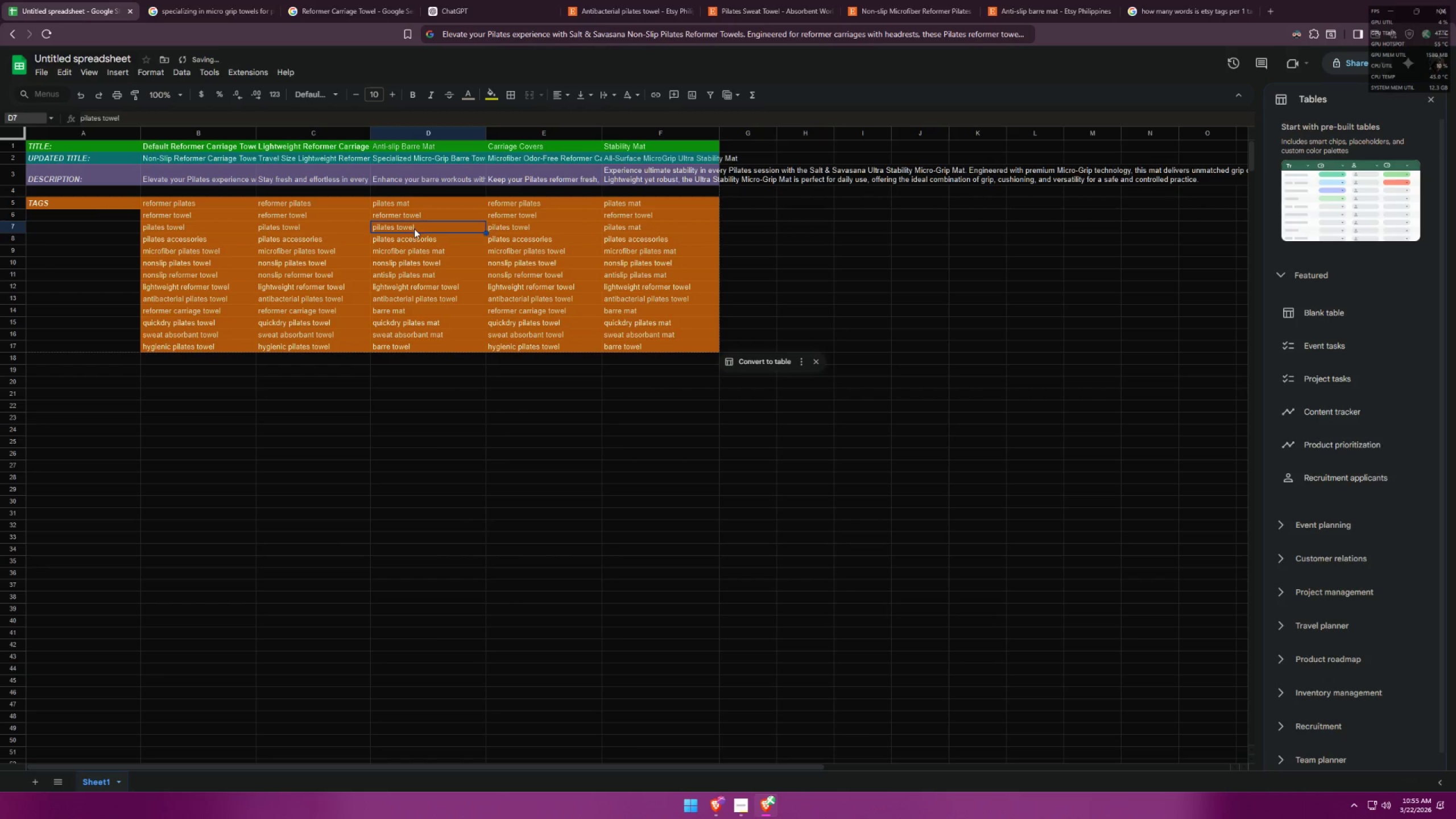 
triple_click([400, 227])
 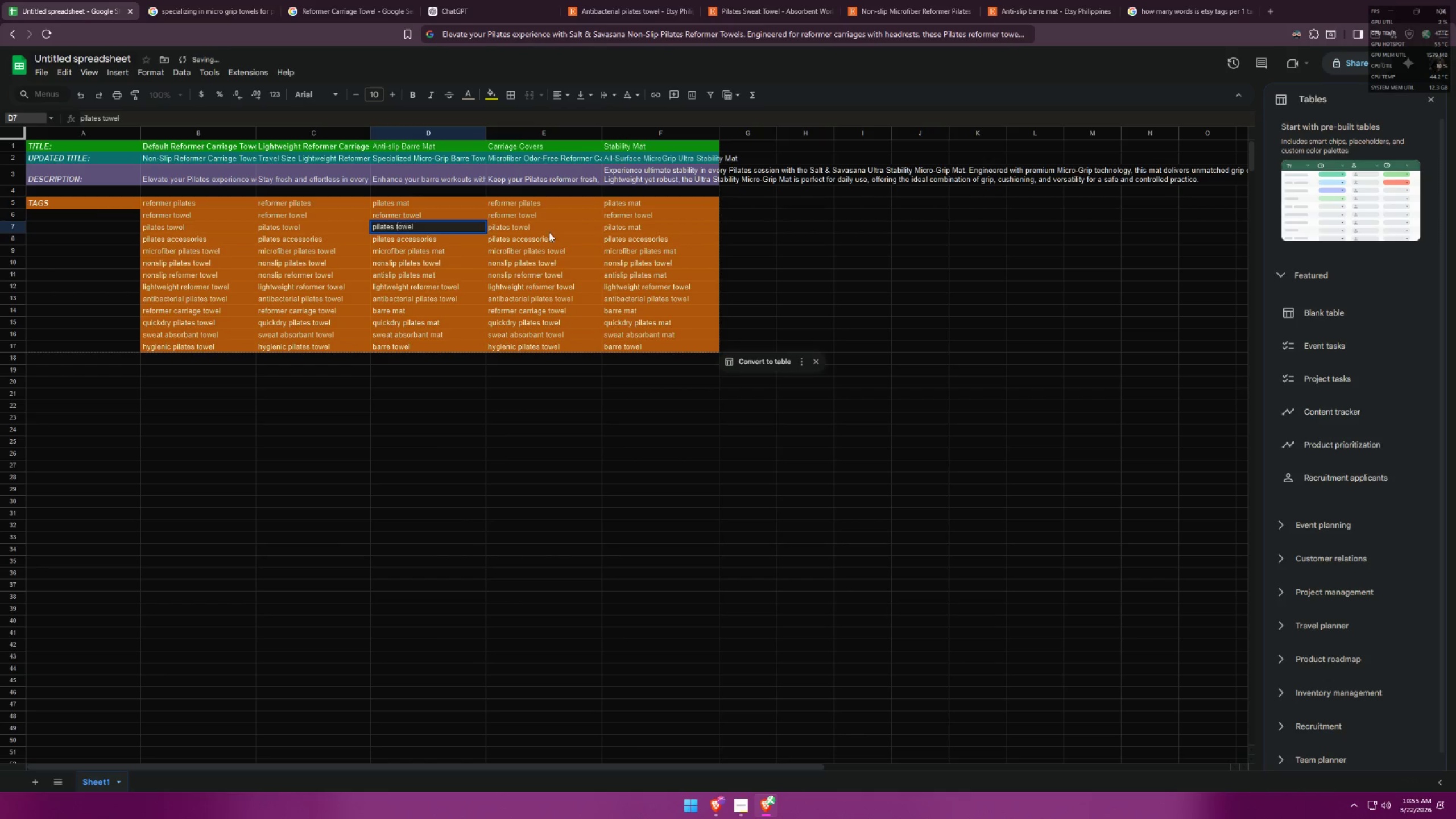 
left_click([655, 222])
 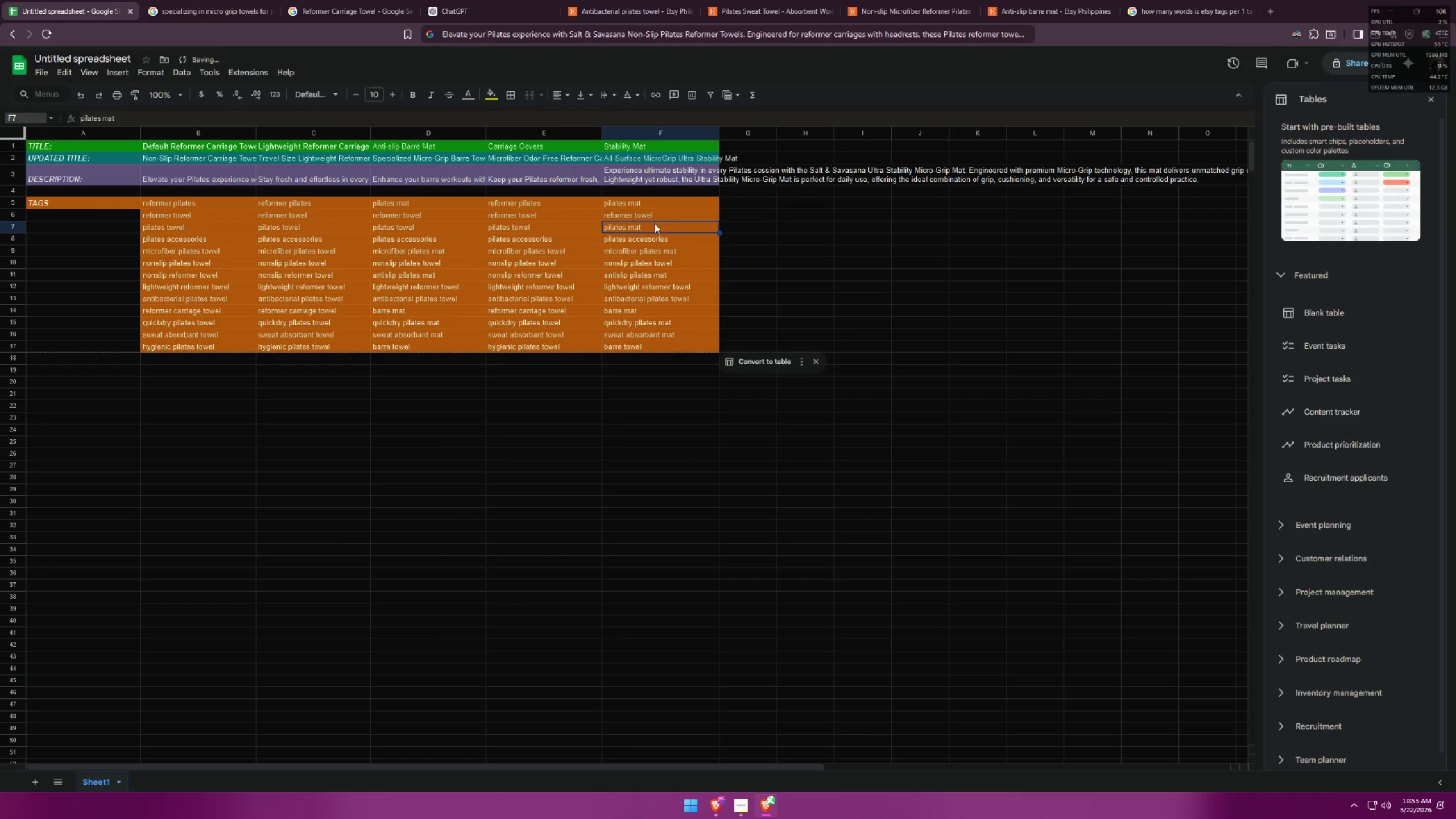 
key(Control+Z)
 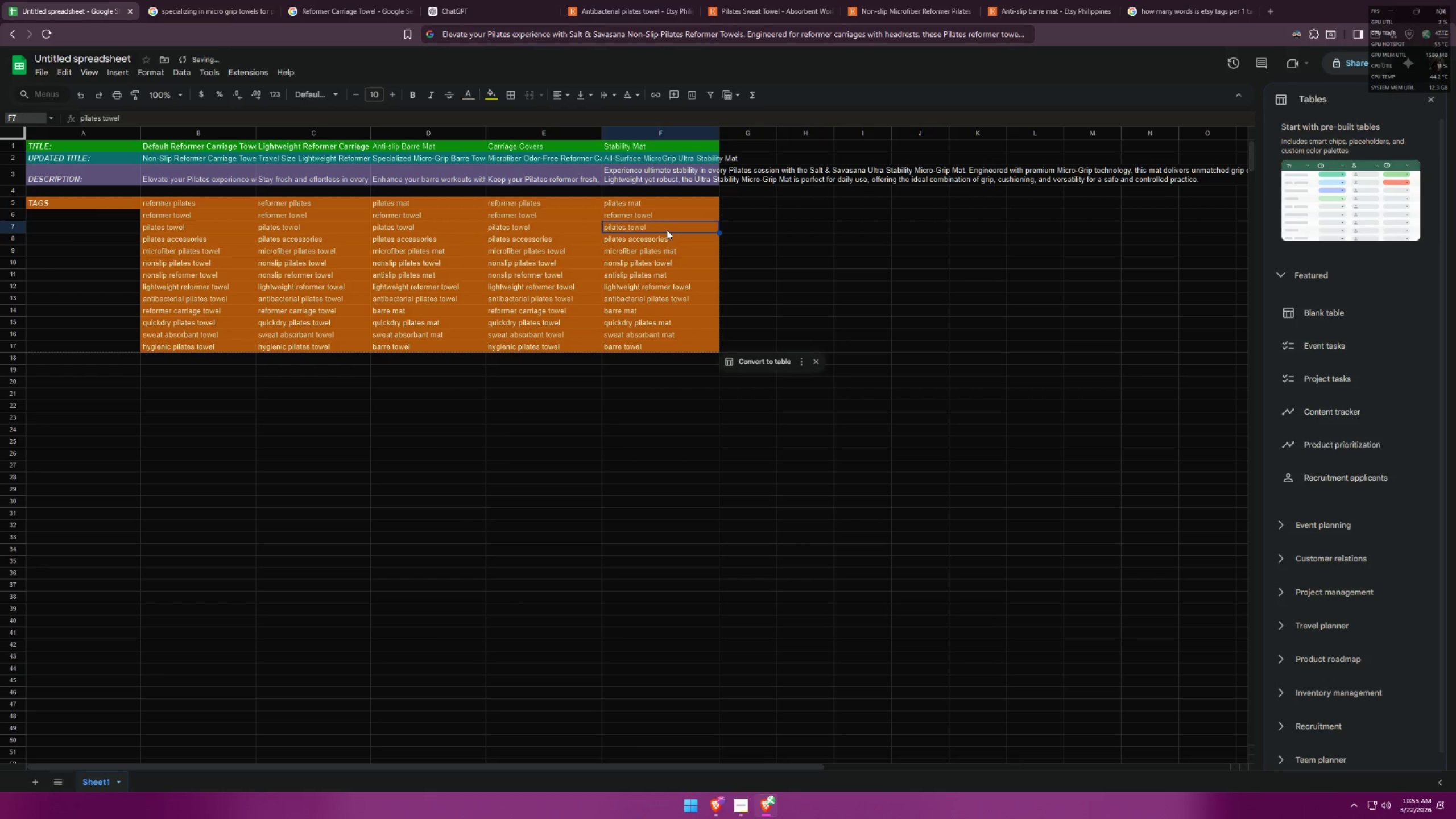 
left_click([667, 230])
 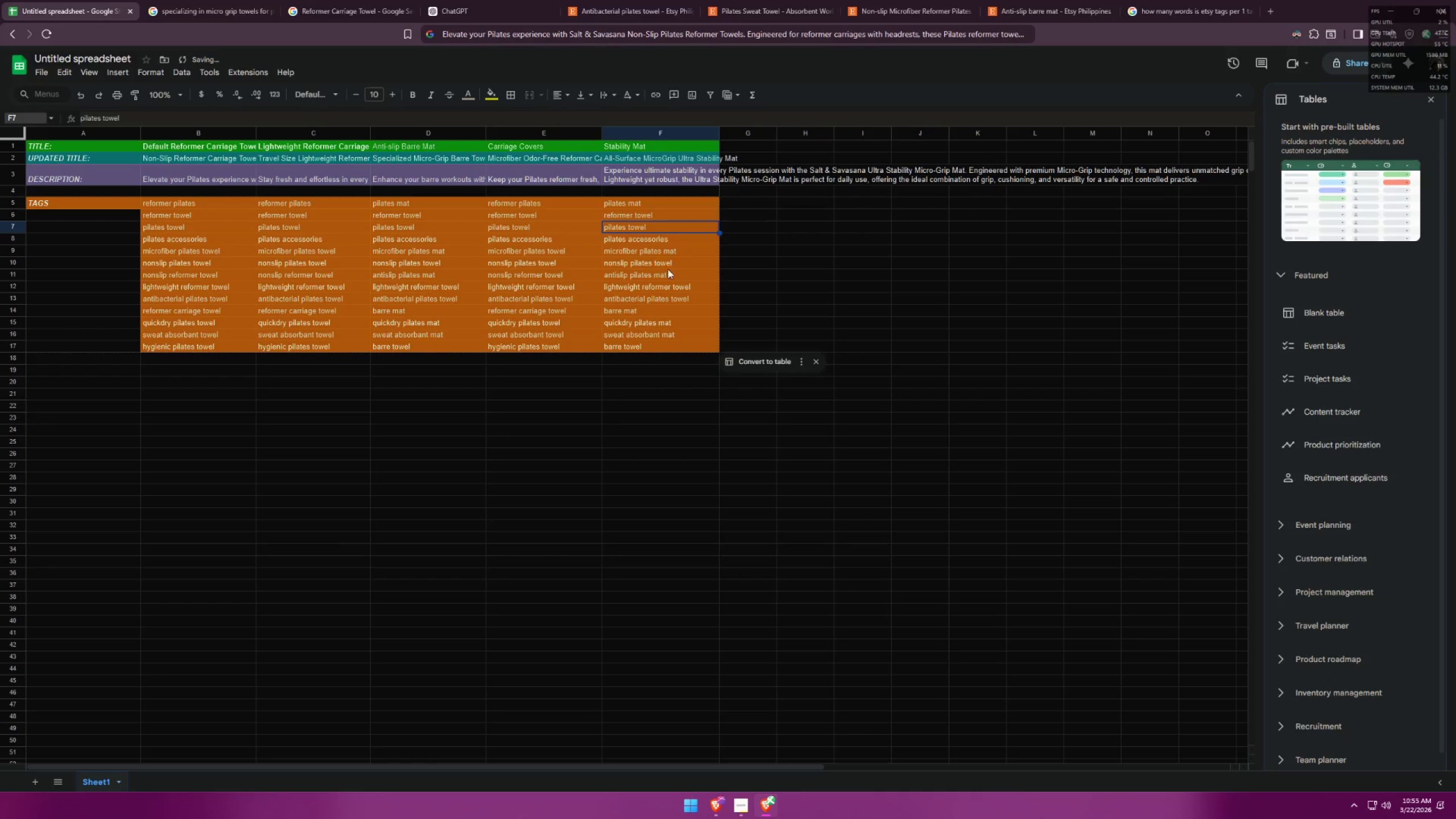 
left_click([665, 326])
 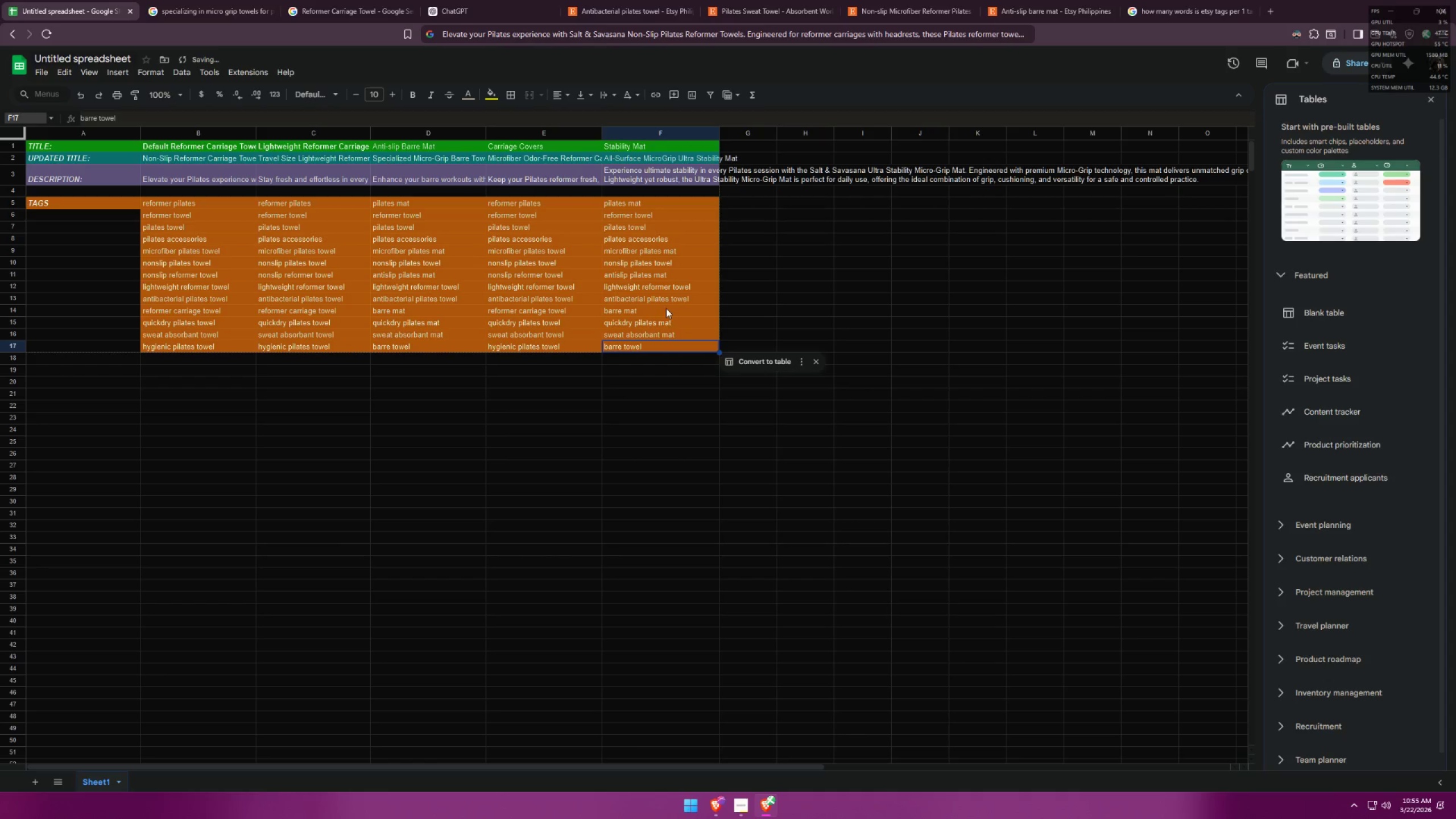 
double_click([666, 308])
 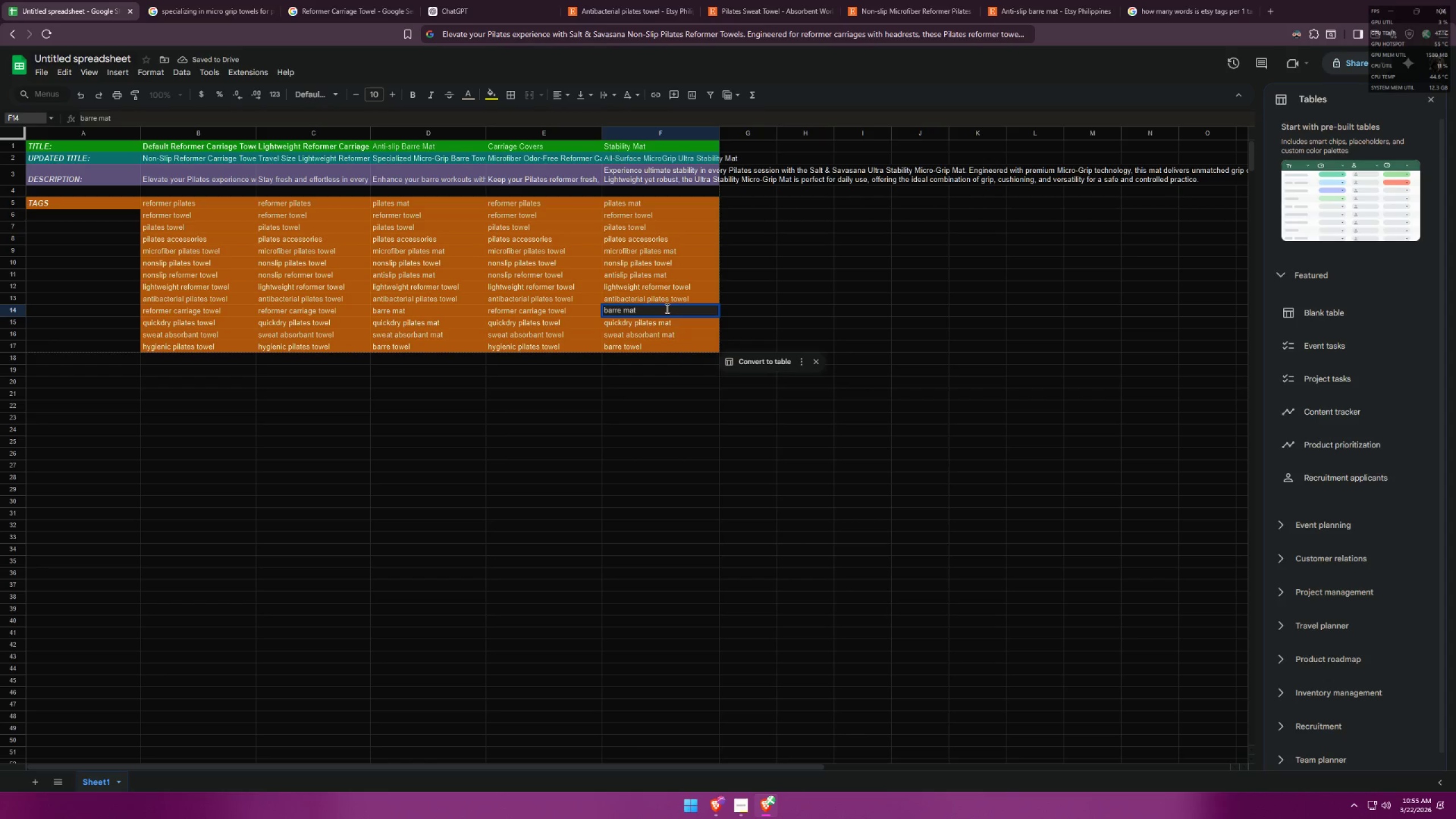 
left_click_drag(start_coordinate=[666, 308], to_coordinate=[586, 309])
 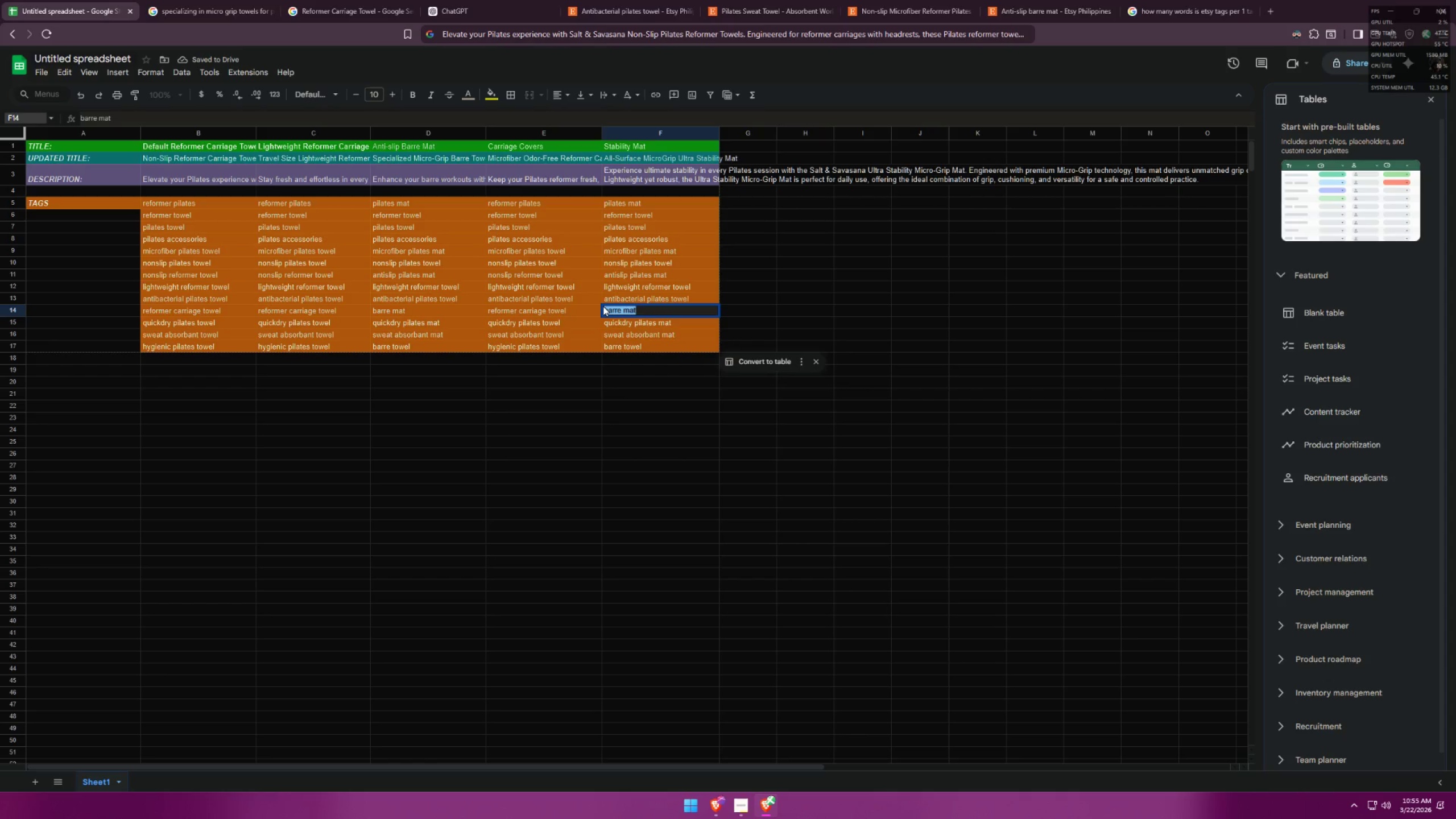 
type(pilates )
 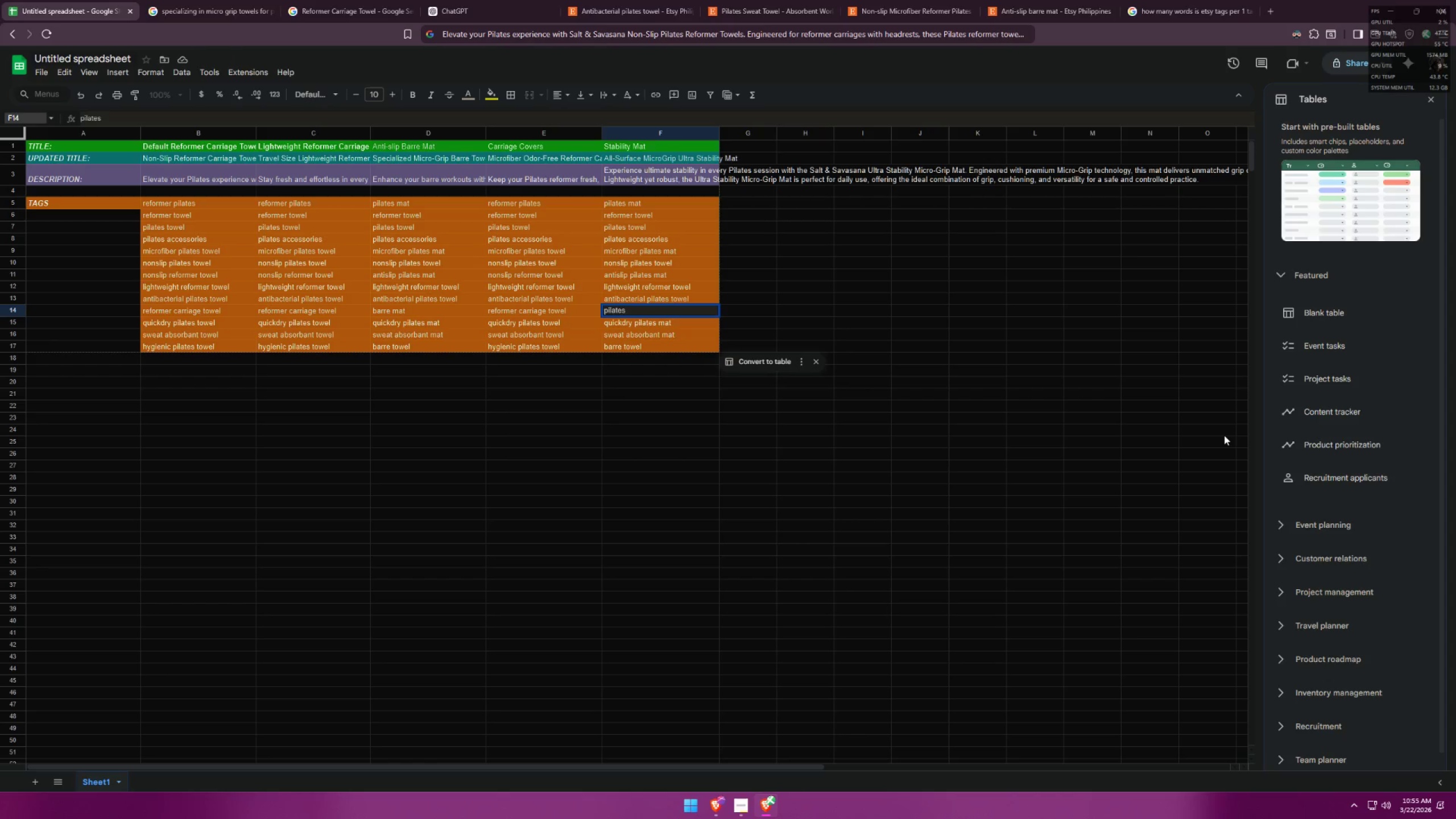 
type(stability mat)
 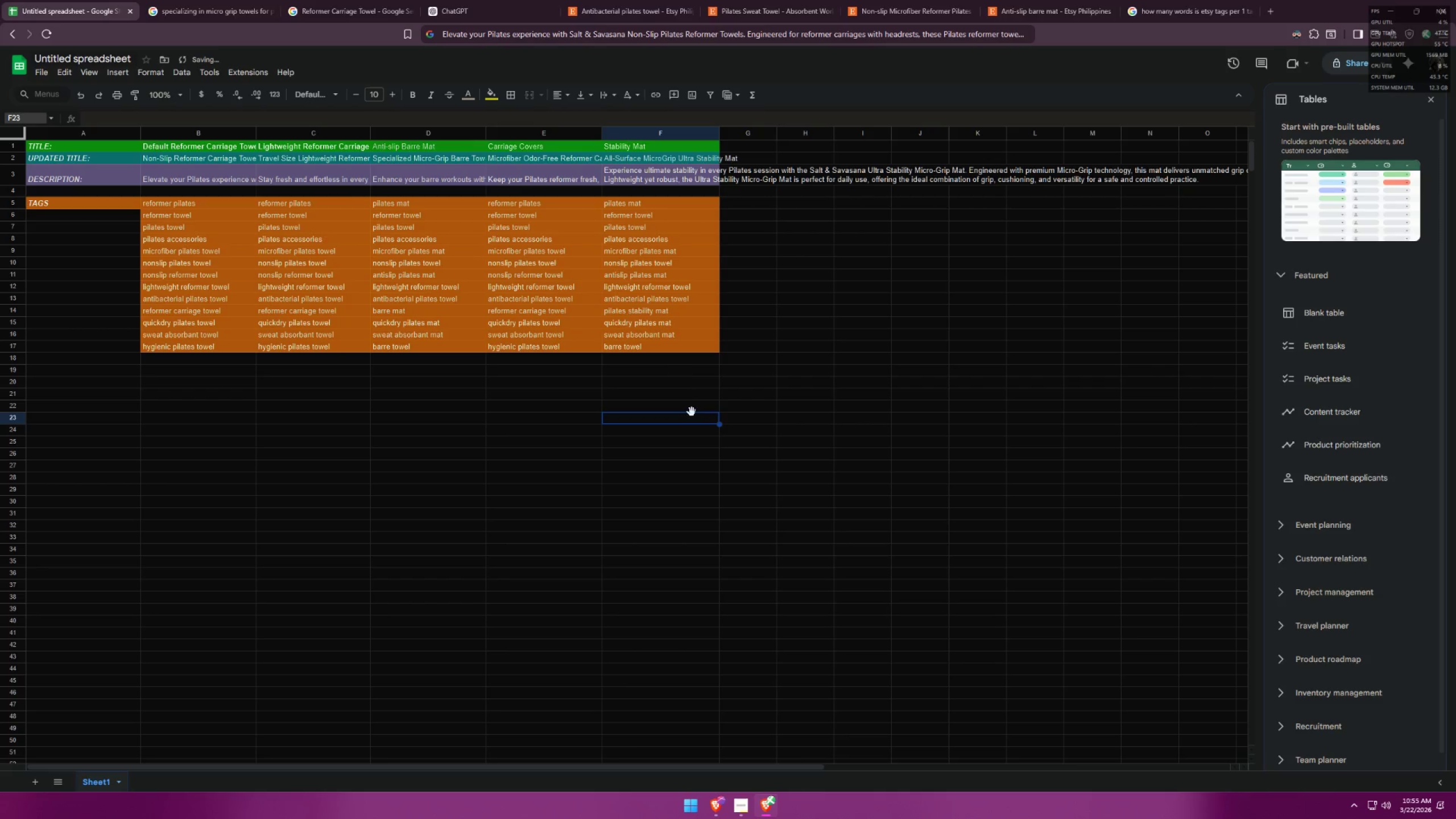 
left_click([677, 338])
 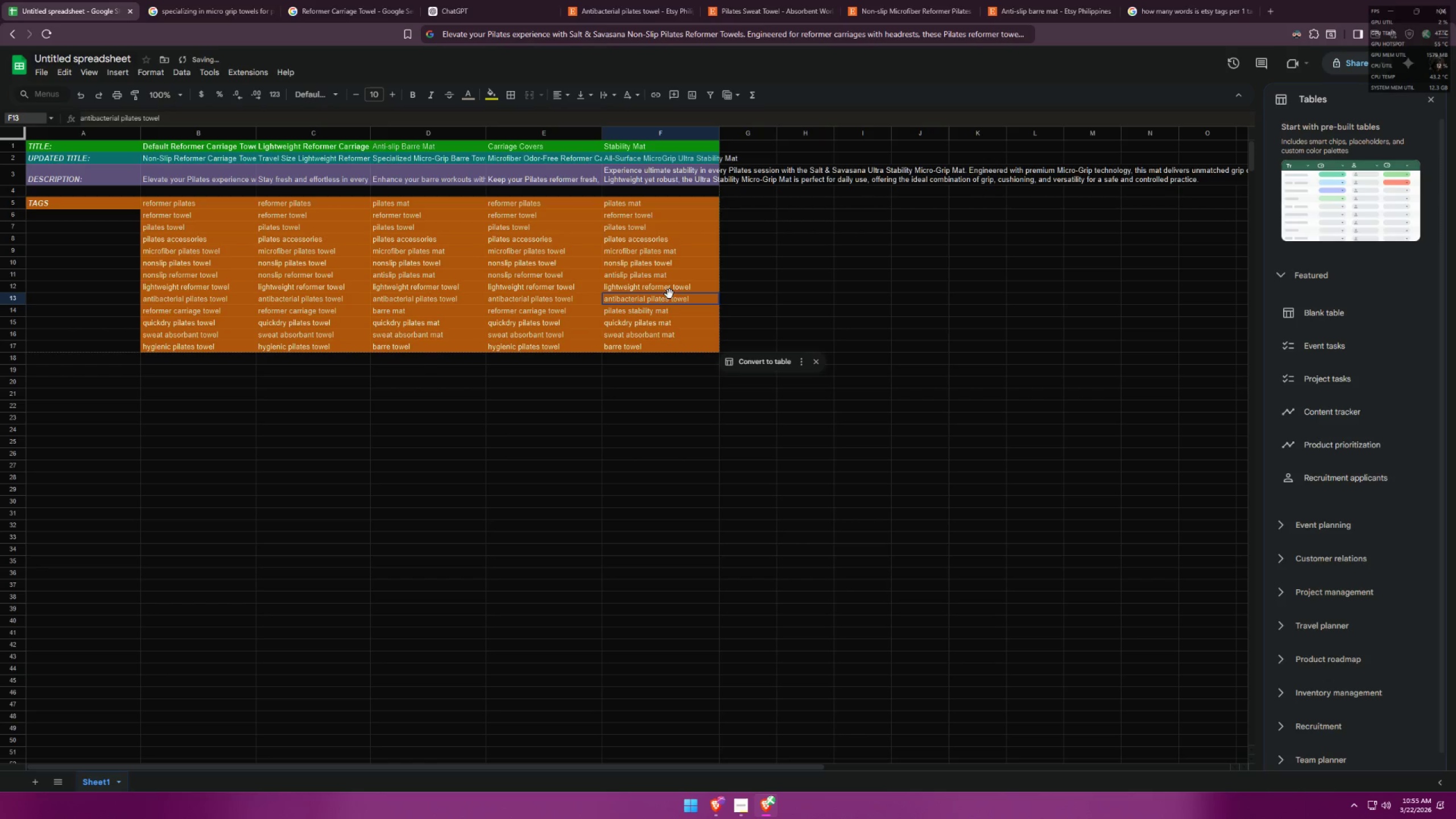 
double_click([668, 280])
 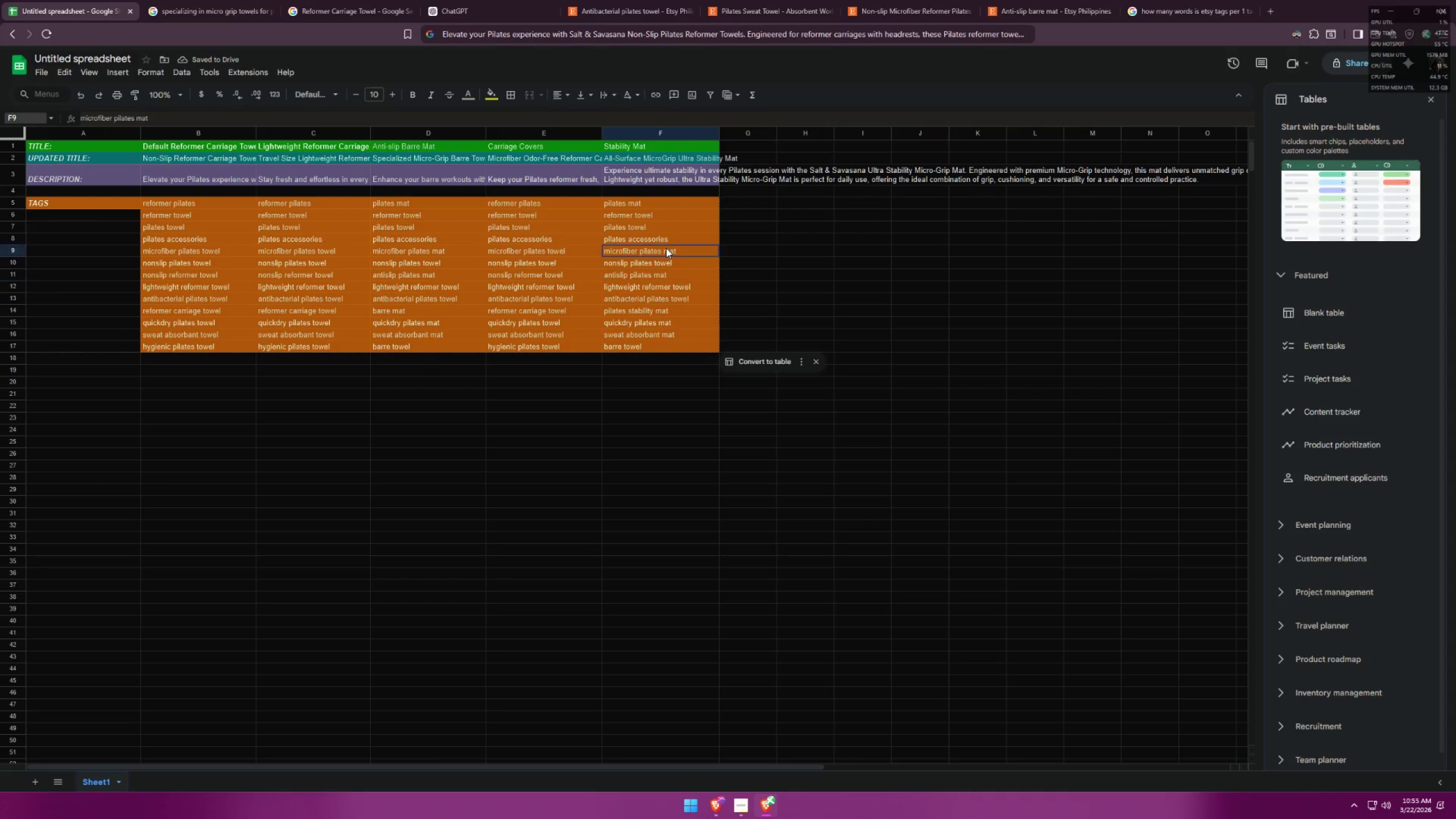 
double_click([665, 222])
 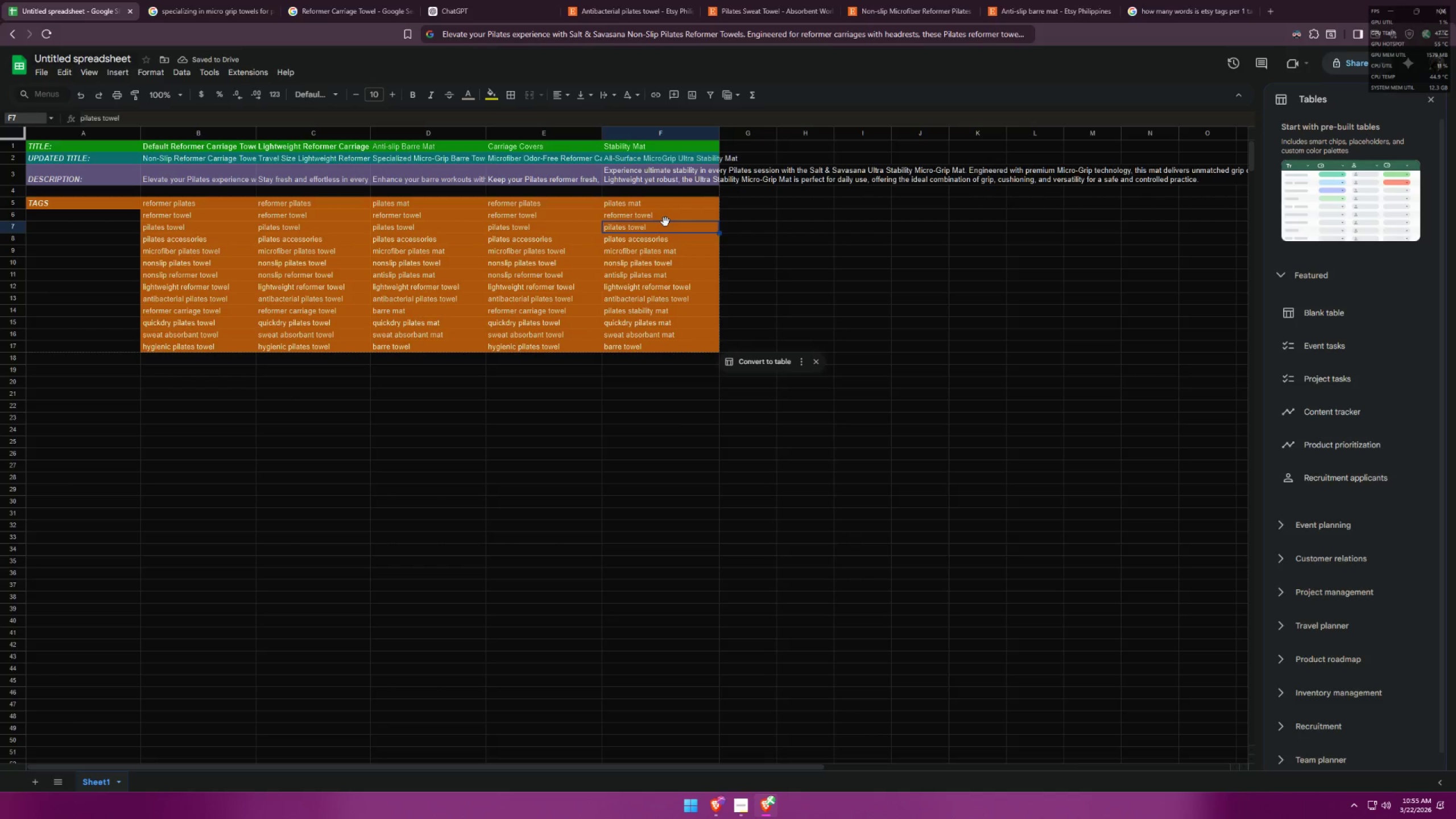 
key(Alt+AltLeft)
 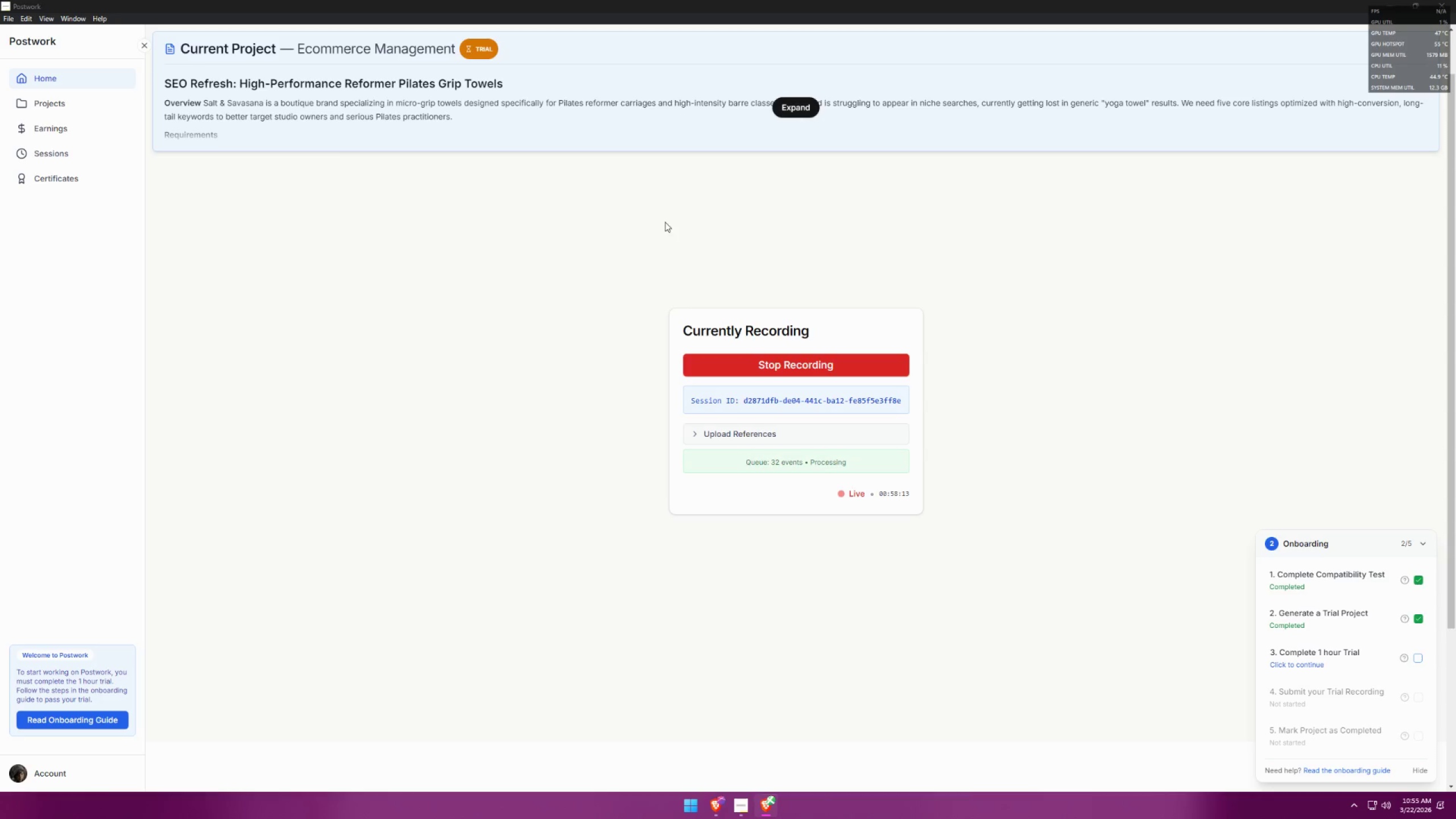 
key(Alt+Tab)